 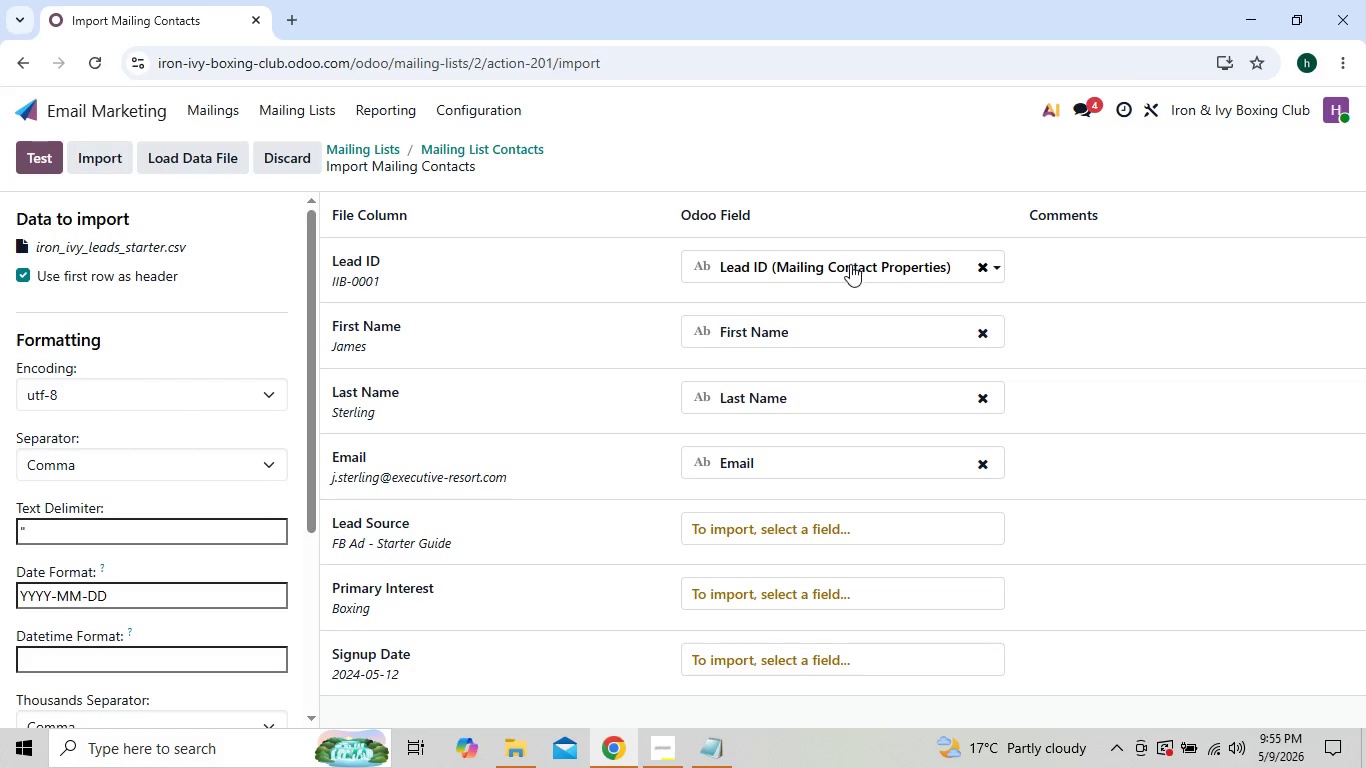 
left_click([740, 542])
 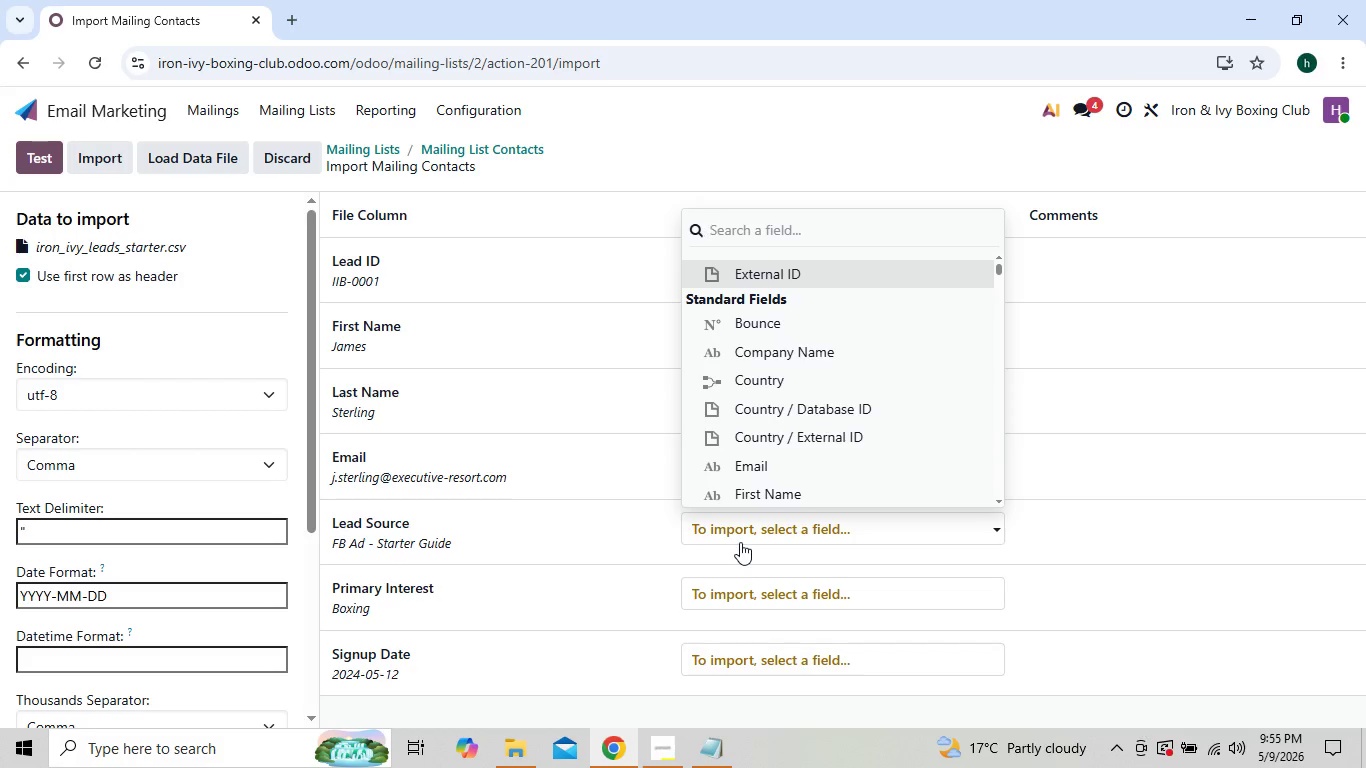 
type(leaea)
 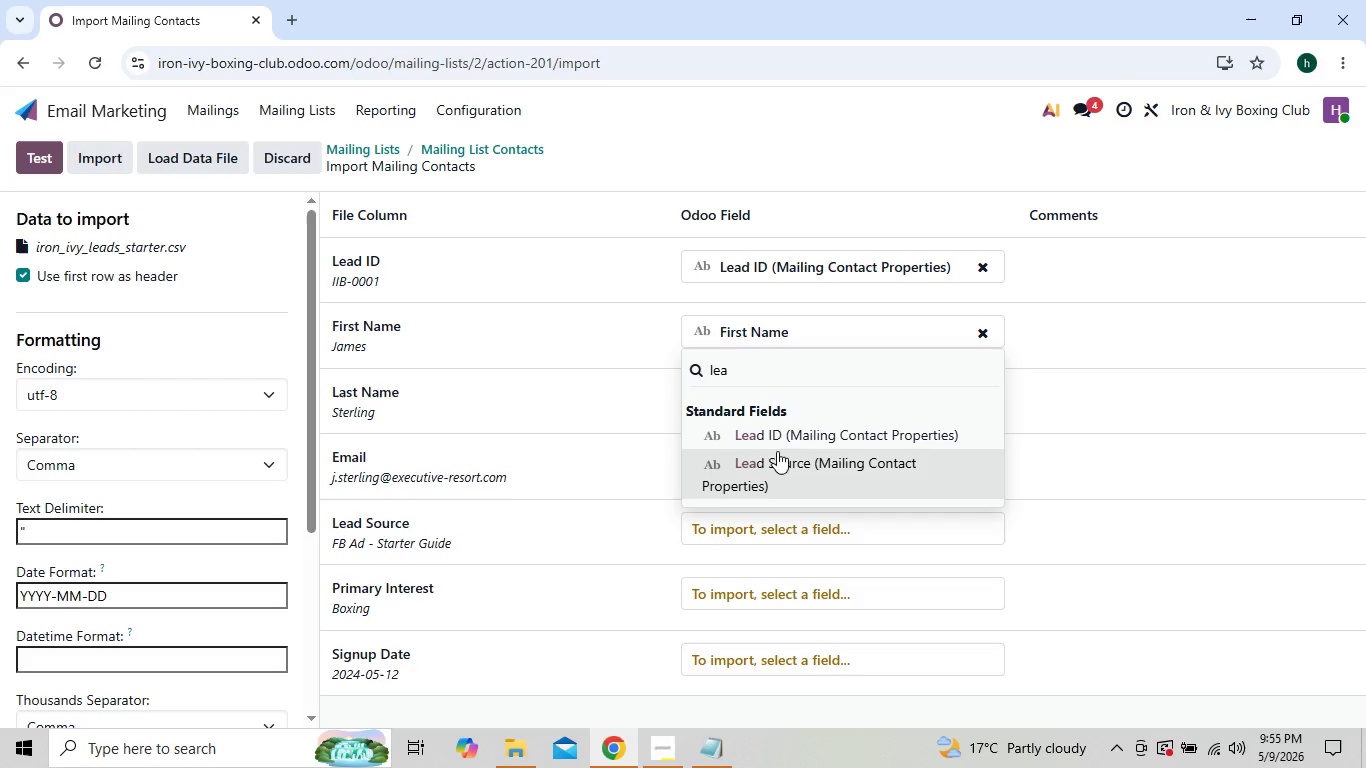 
wait(6.83)
 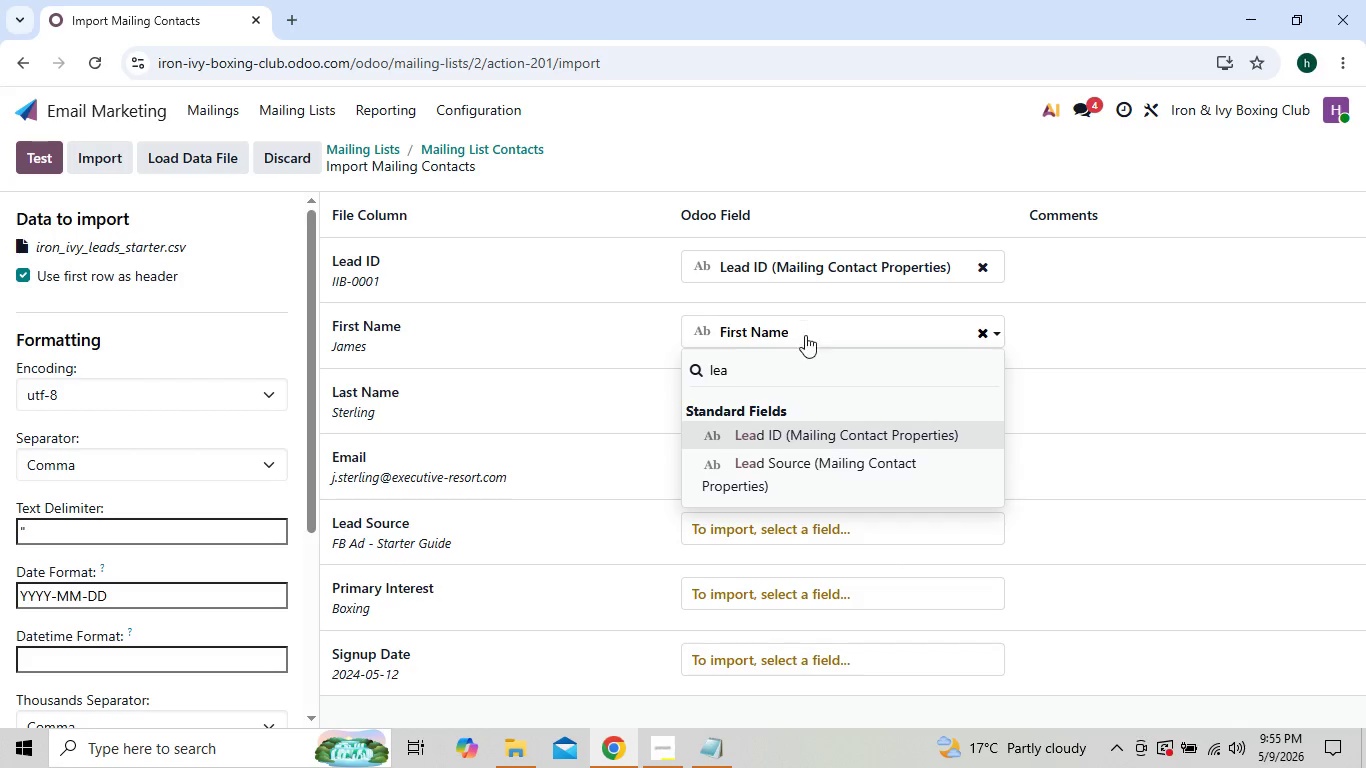 
left_click([772, 466])
 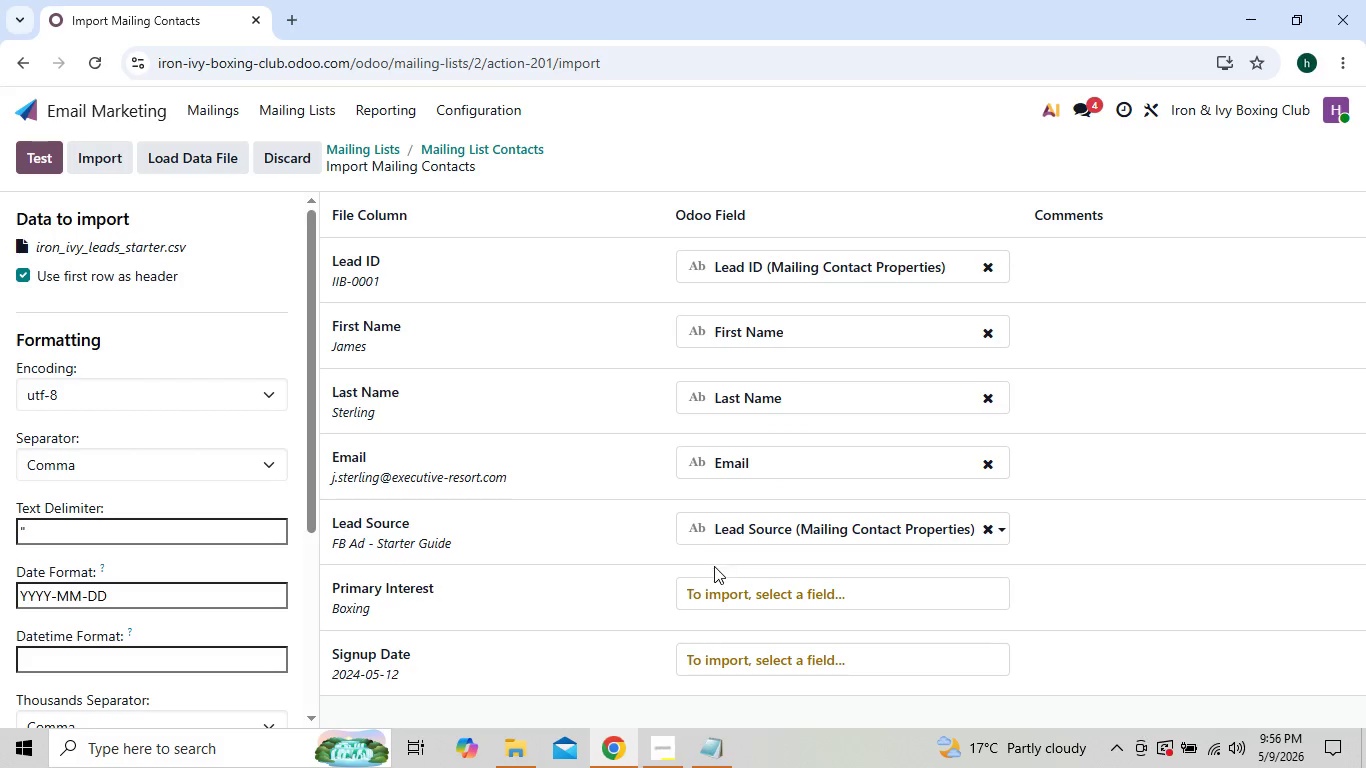 
left_click([716, 591])
 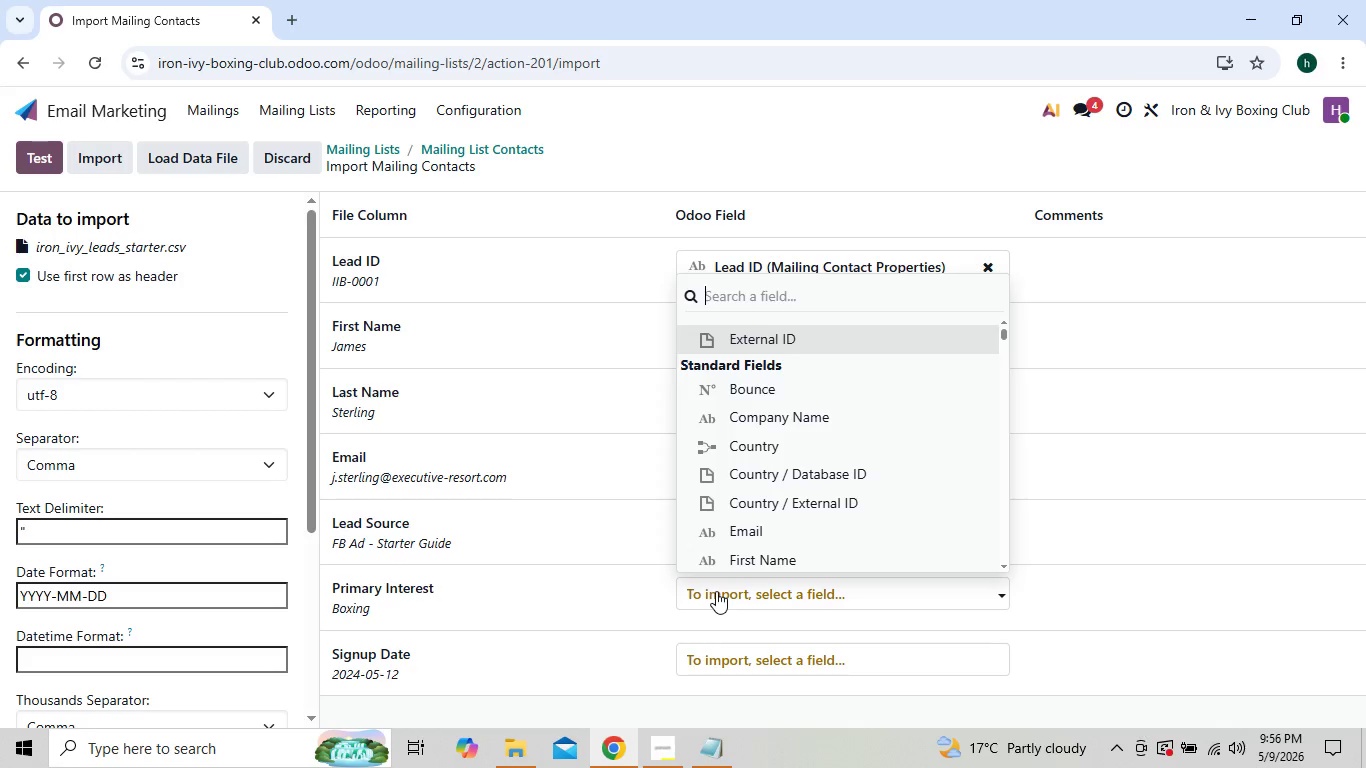 
type(pri)
 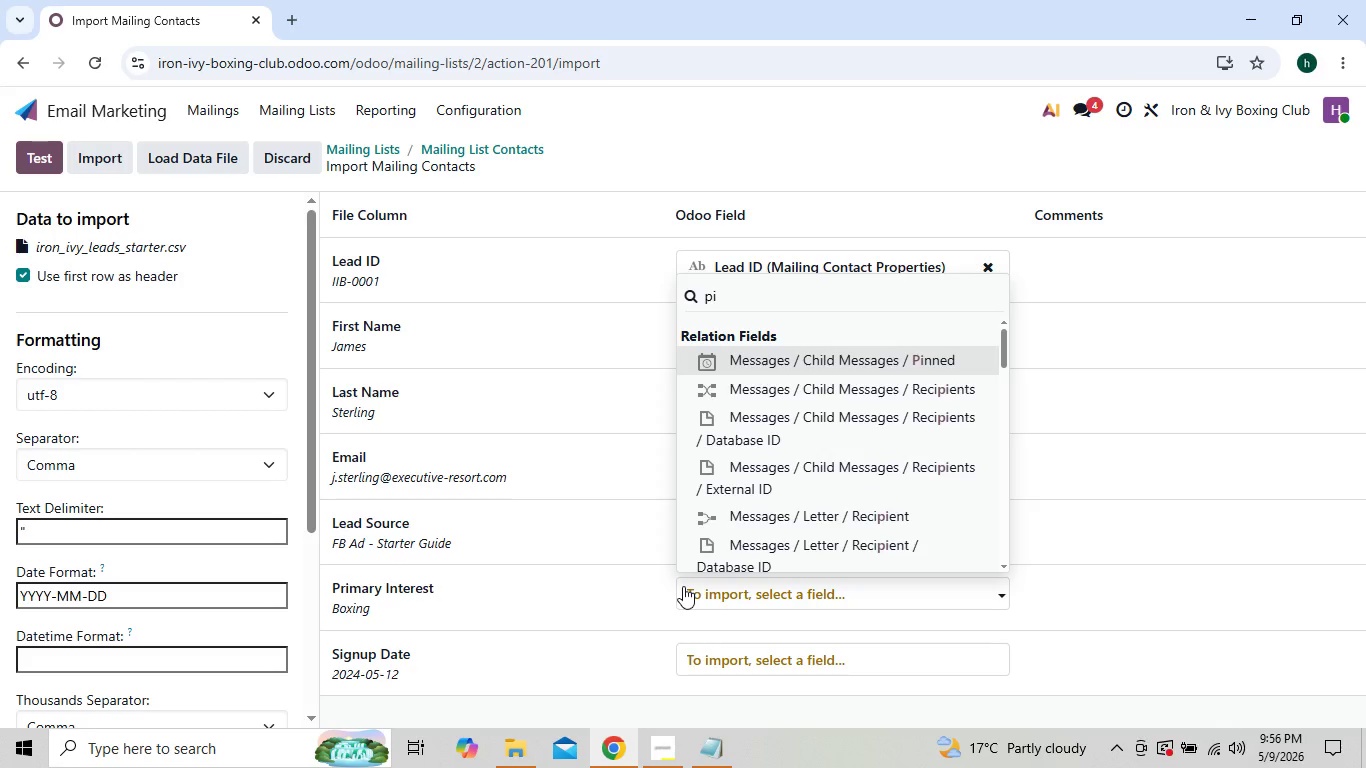 
key(Backspace)
 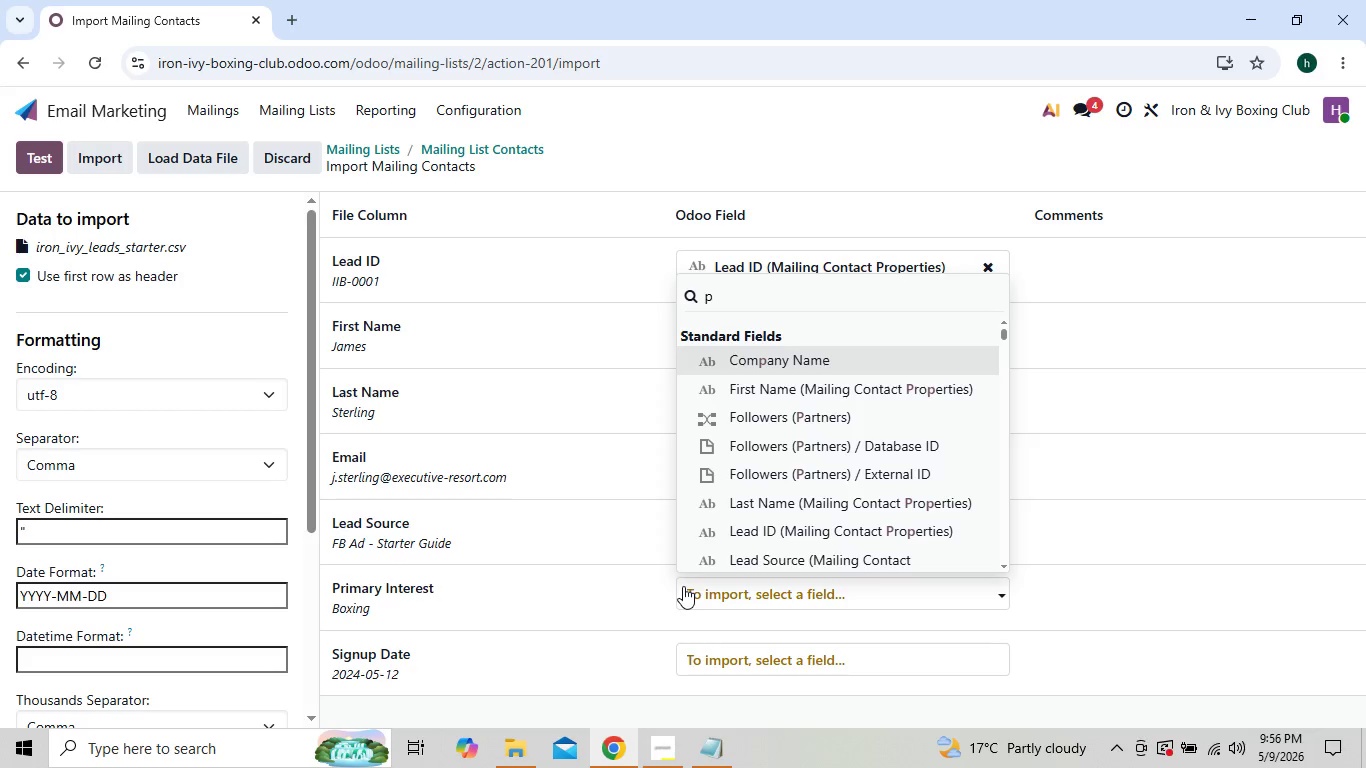 
key(R)
 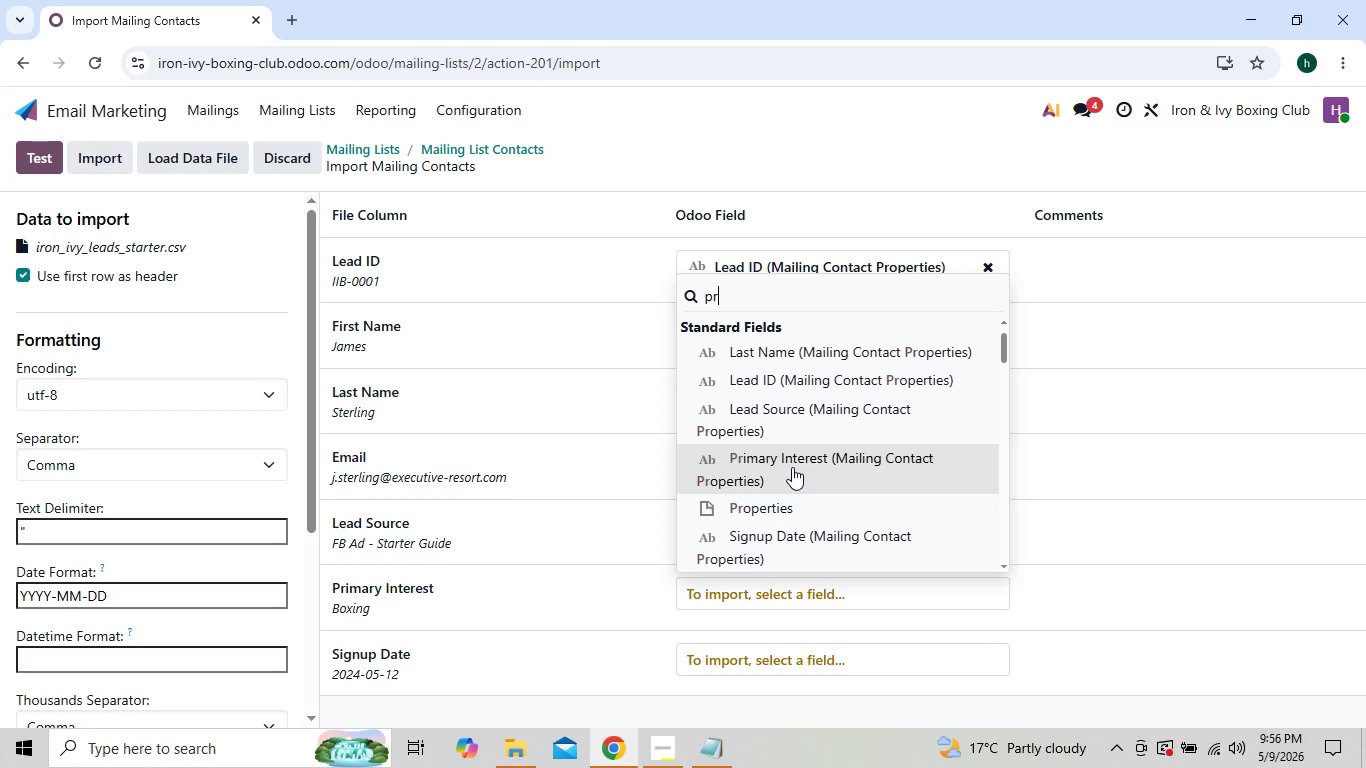 
left_click([792, 467])
 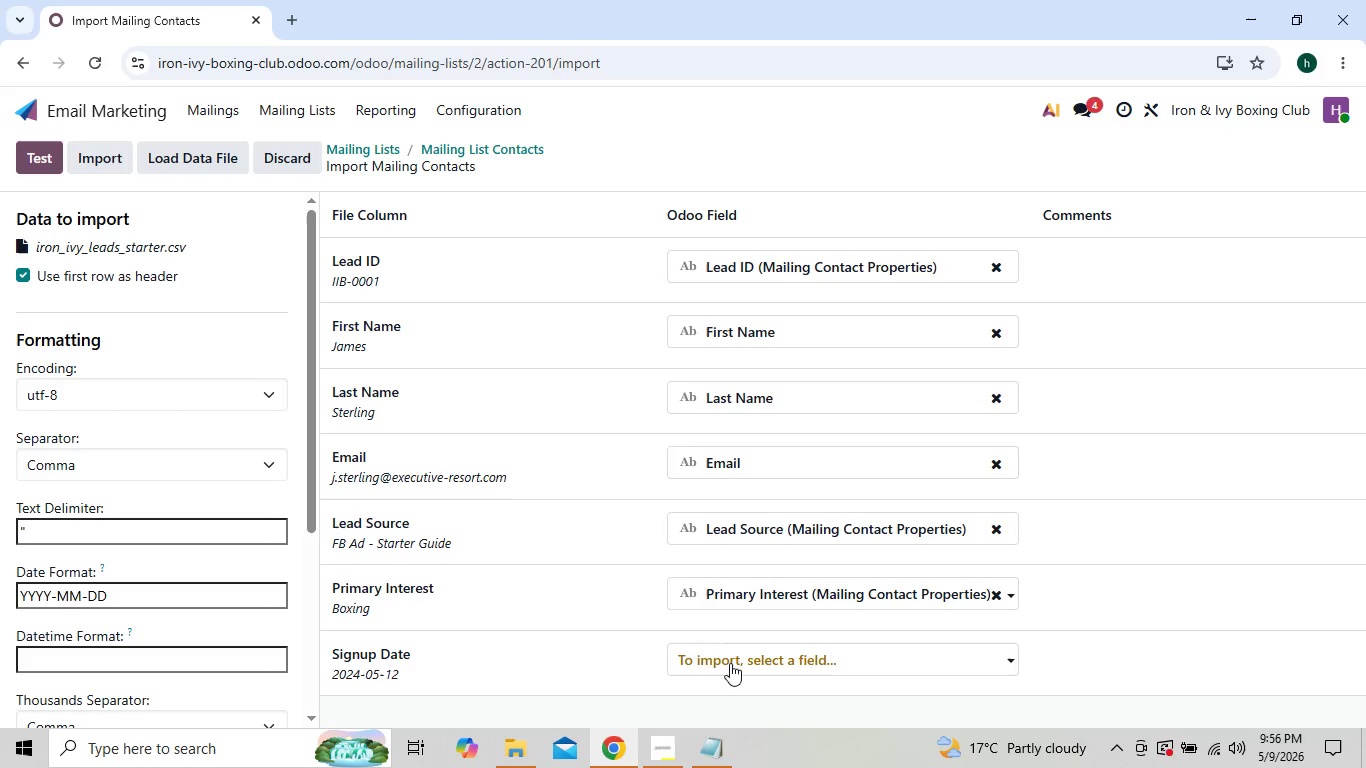 
left_click([729, 664])
 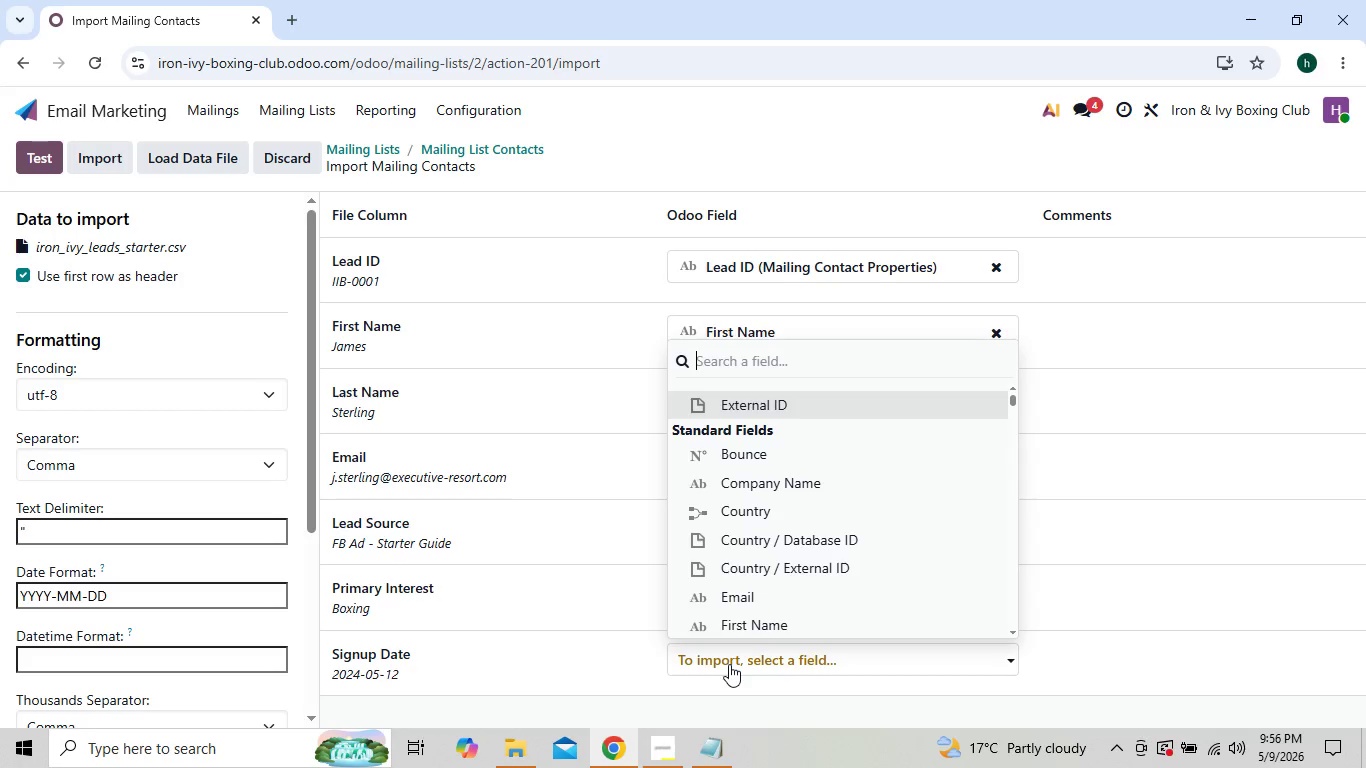 
type(si)
 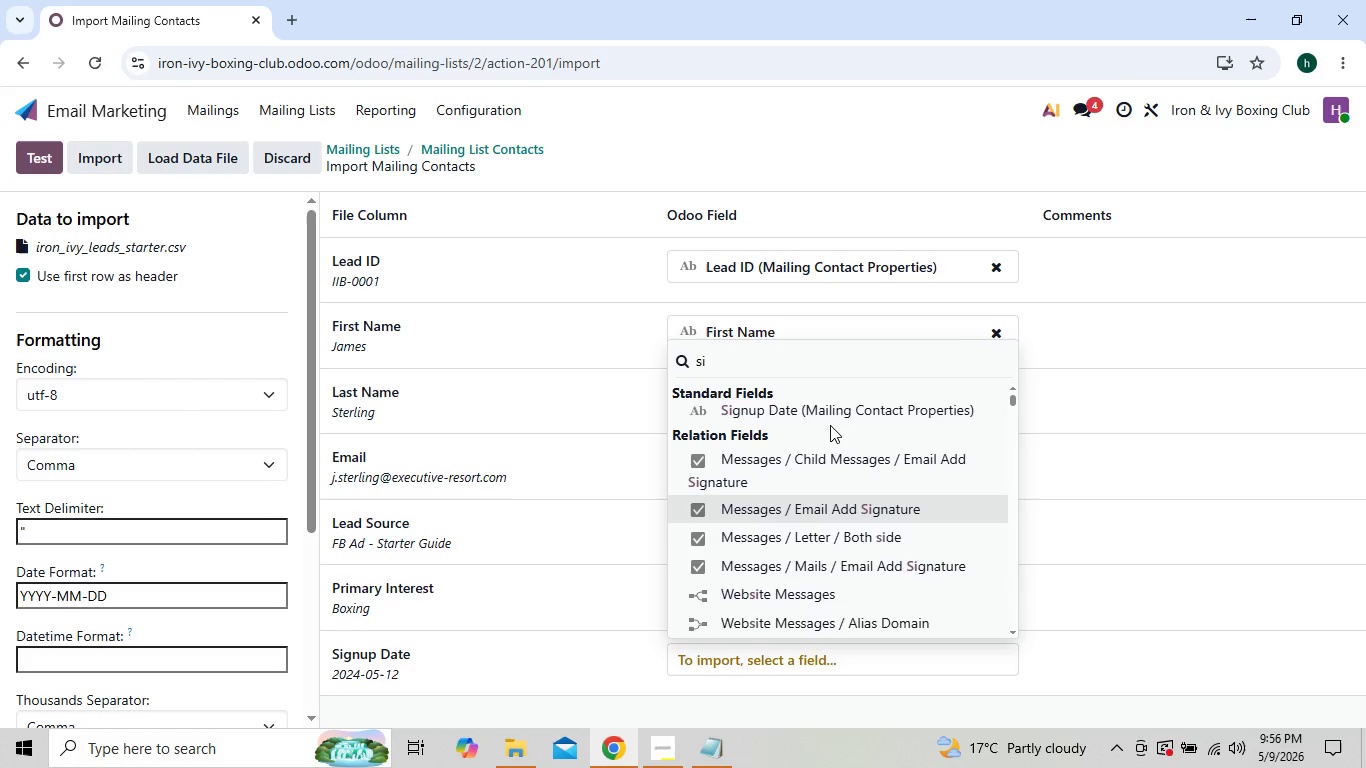 
left_click([837, 405])
 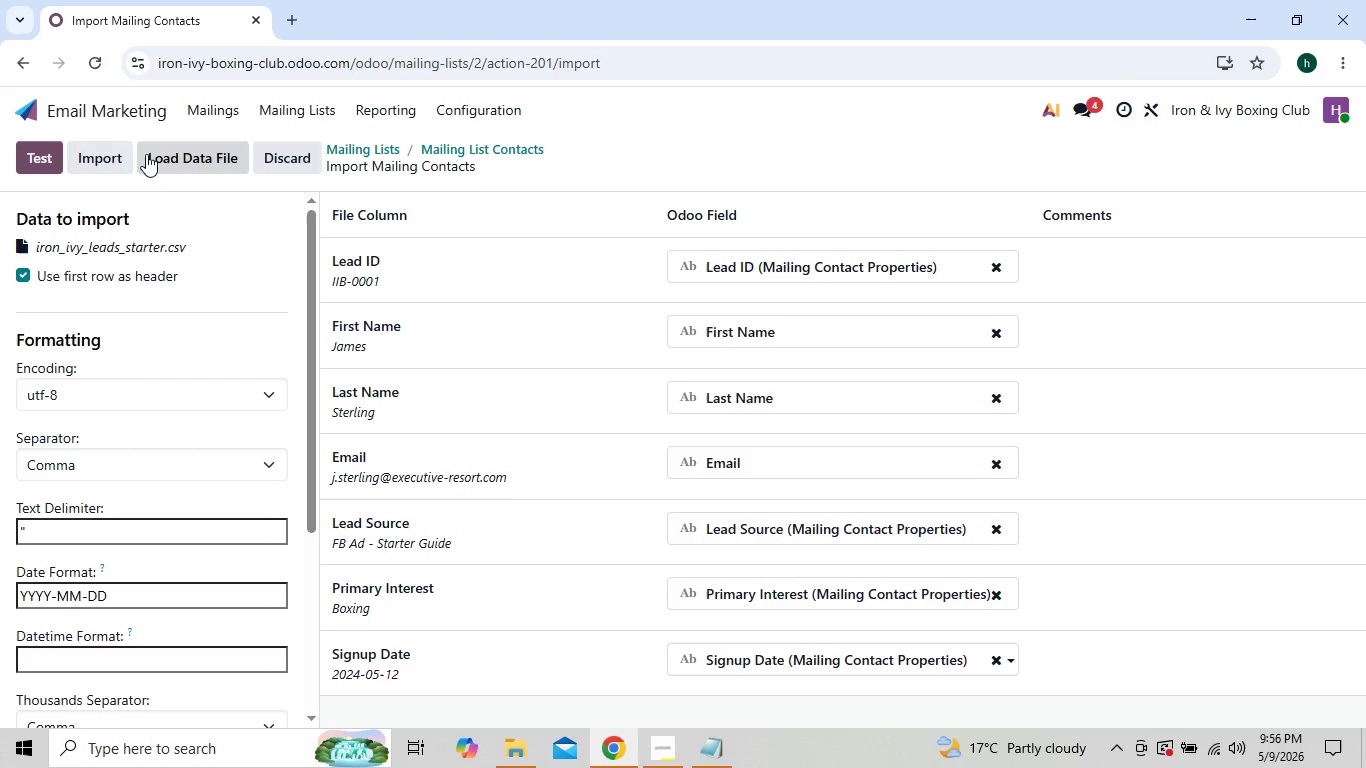 
left_click([103, 157])
 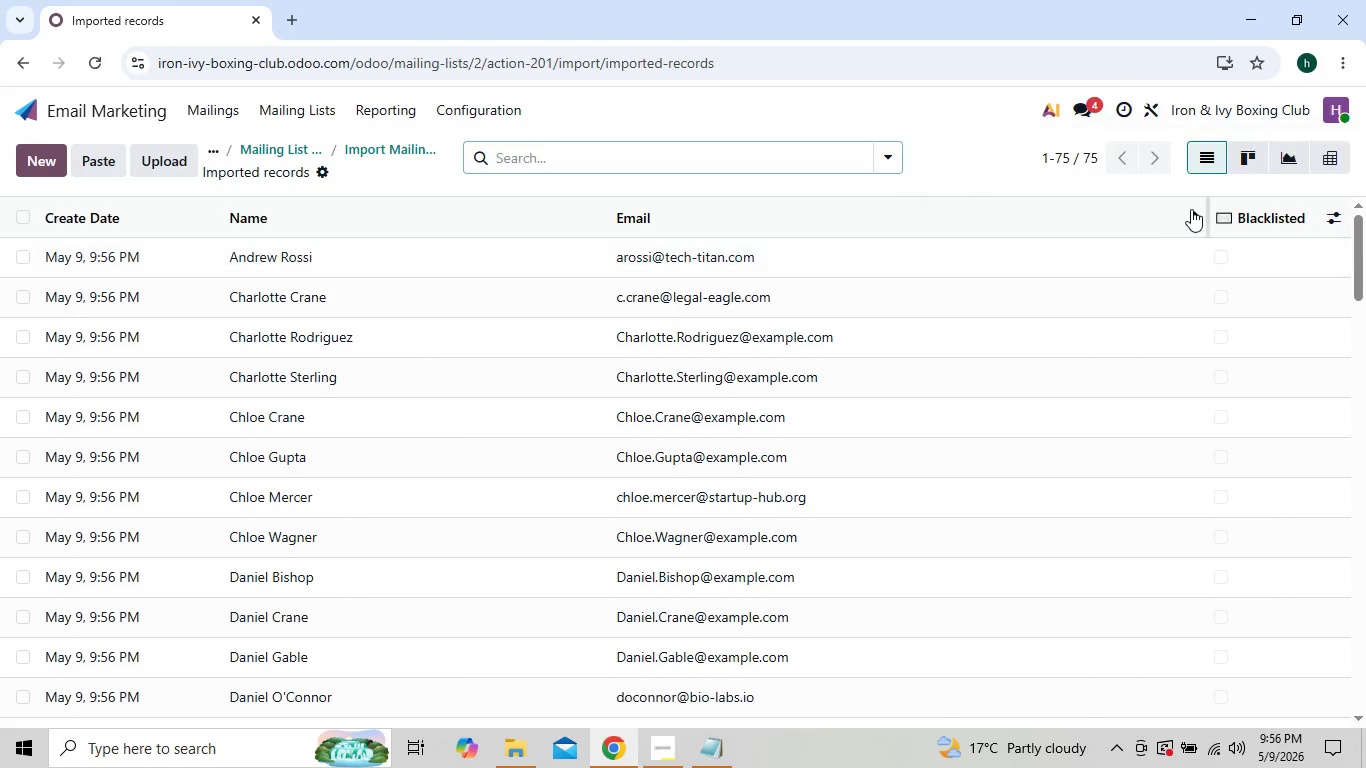 
wait(6.78)
 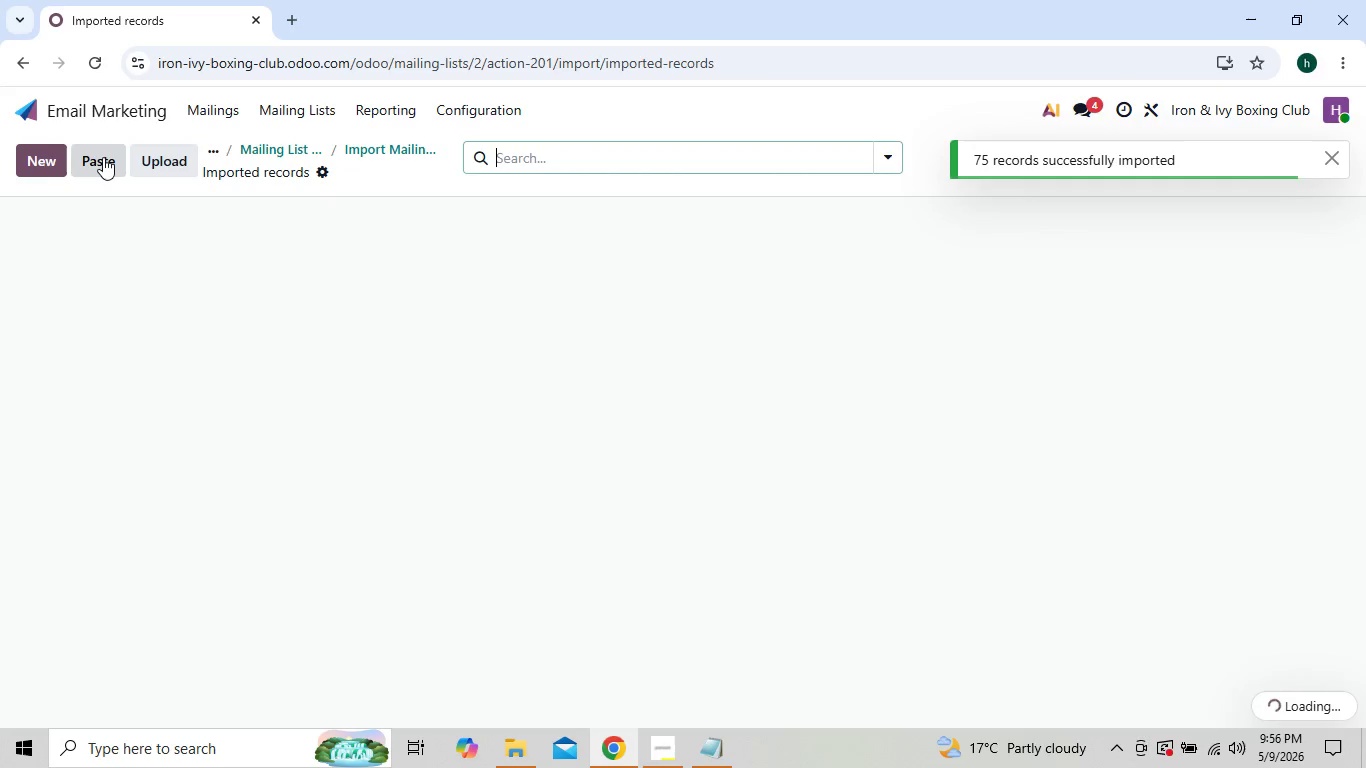 
left_click([1330, 218])
 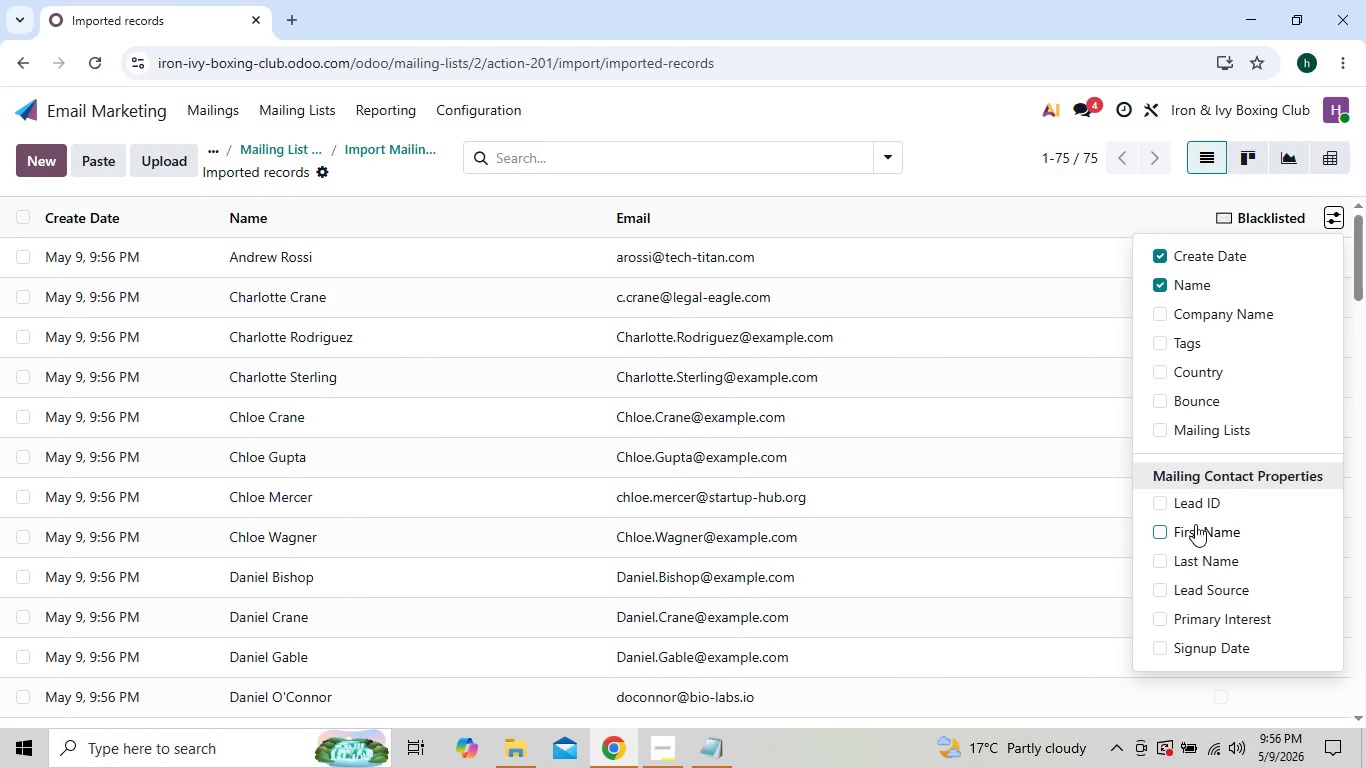 
wait(5.23)
 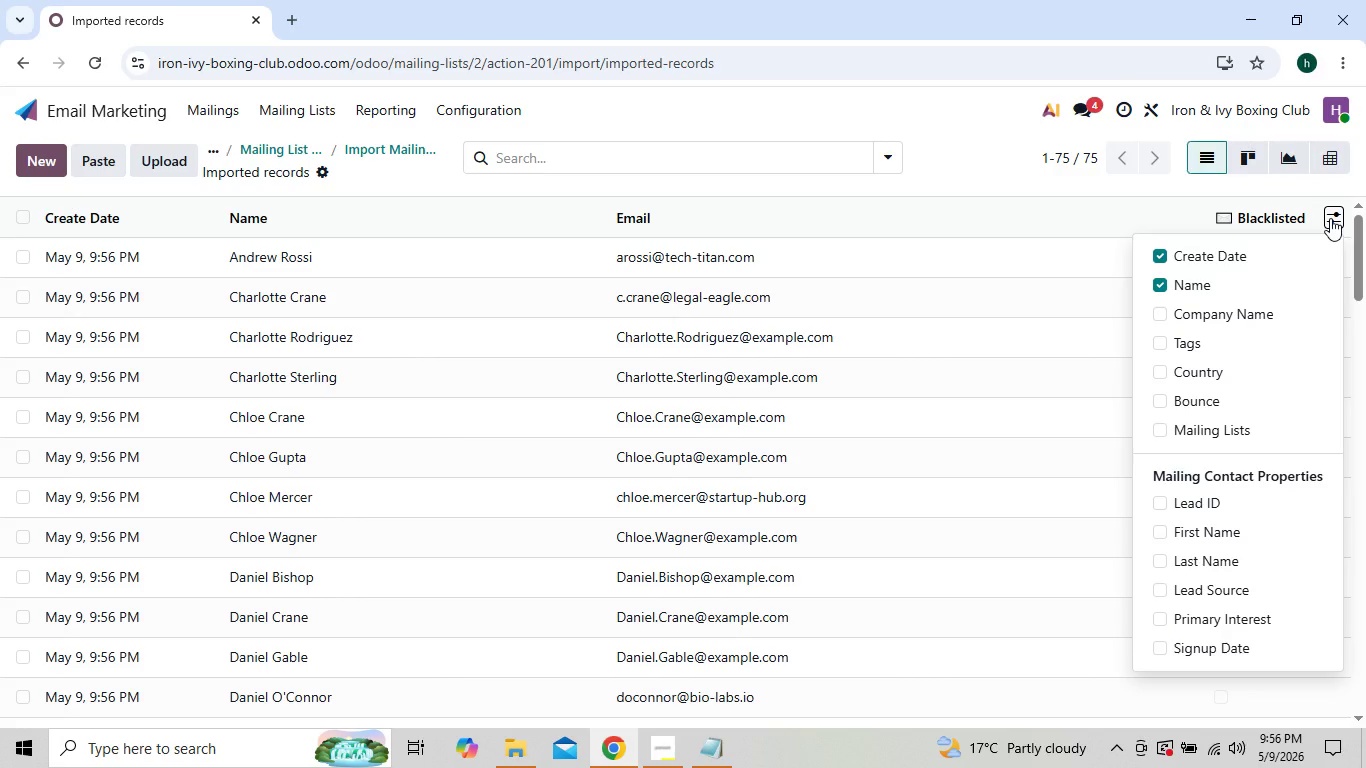 
left_click([1157, 503])
 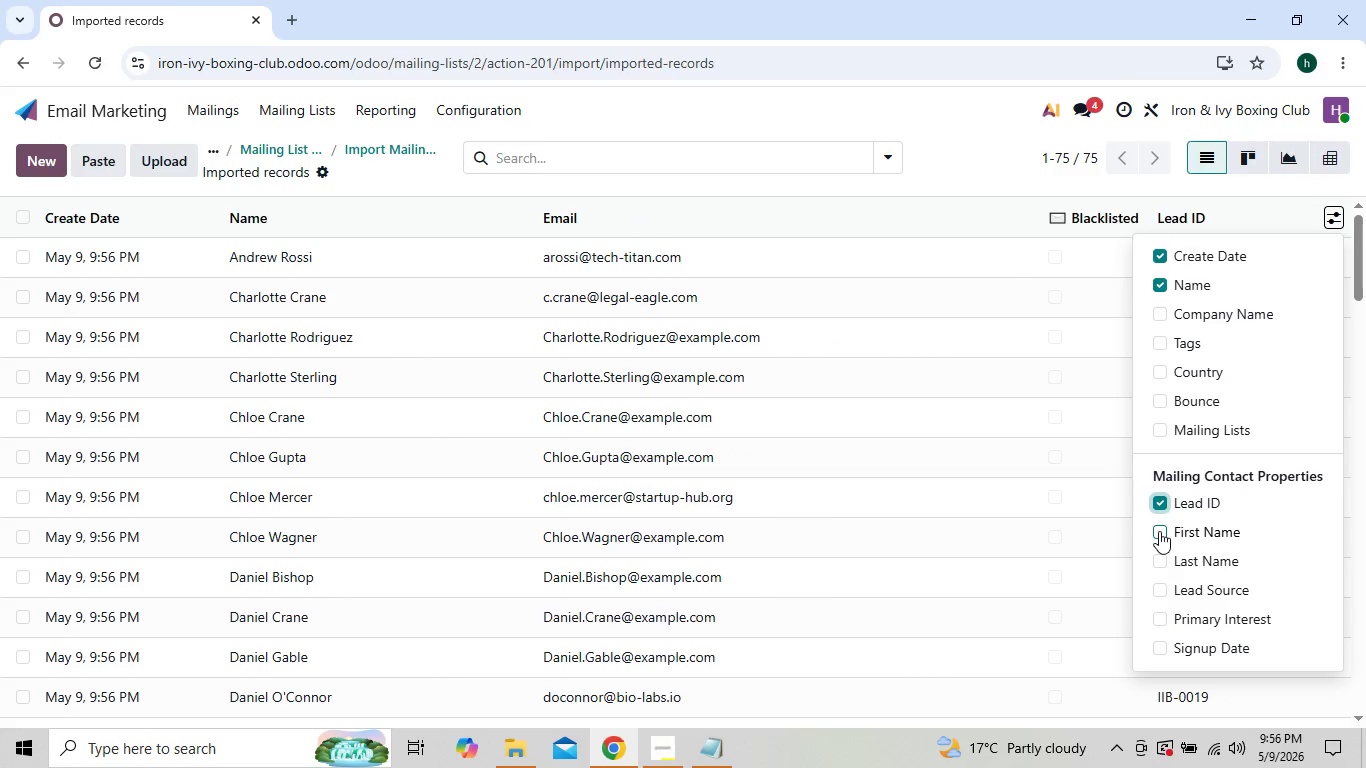 
left_click([1159, 531])
 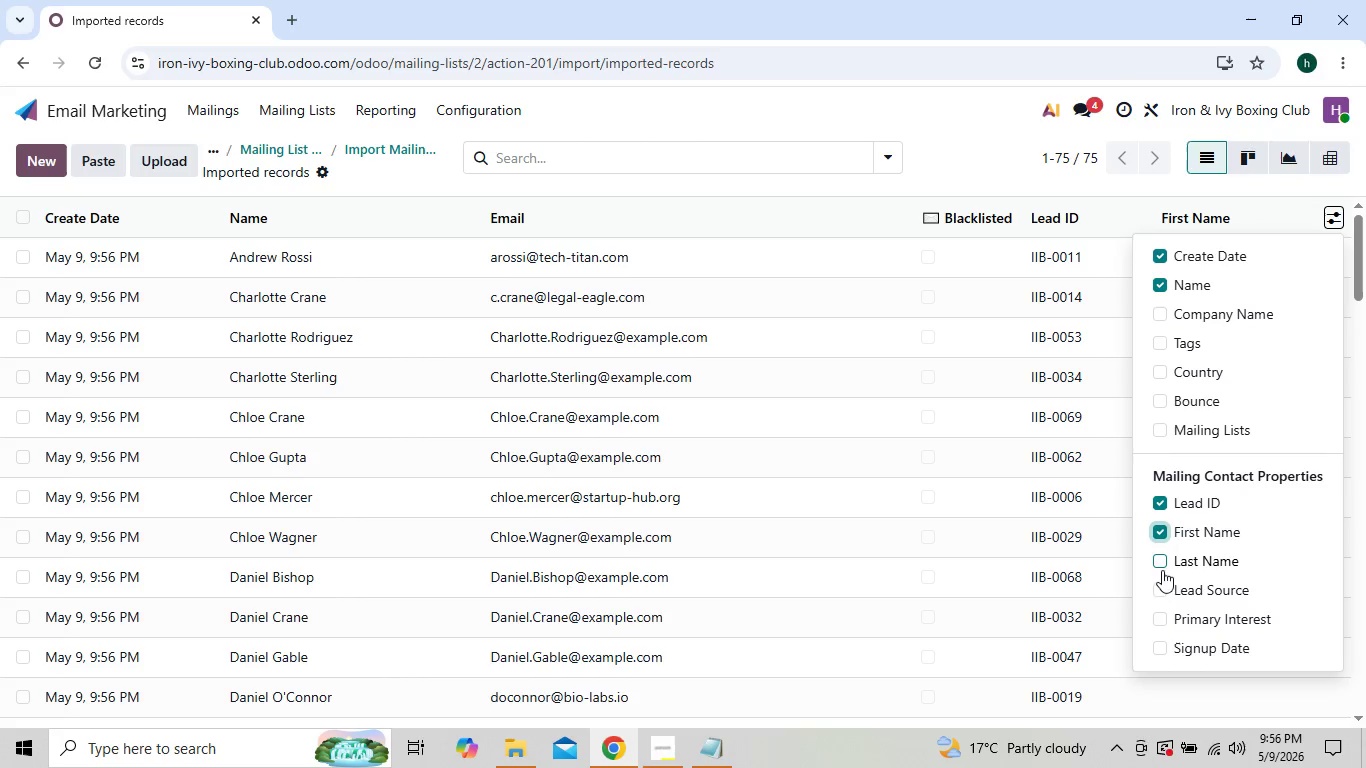 
left_click([1162, 587])
 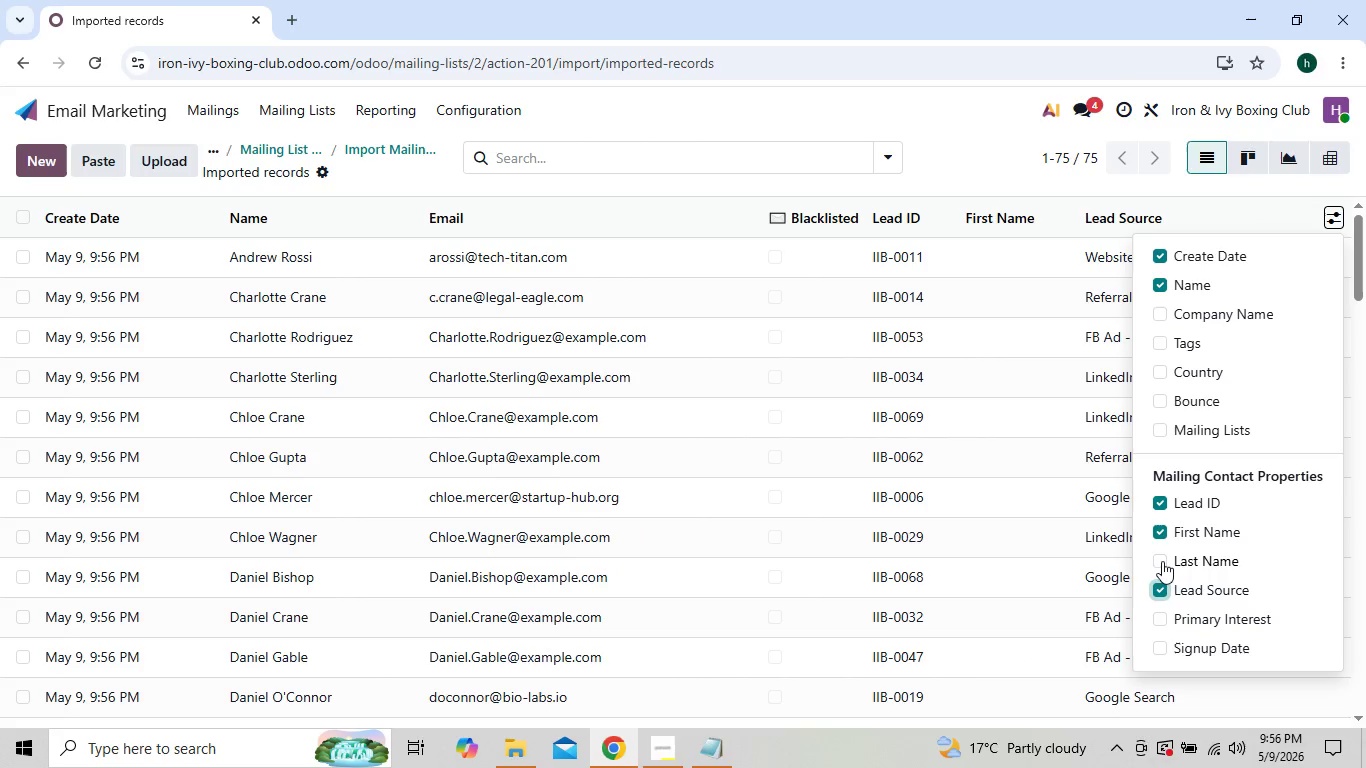 
left_click([1162, 557])
 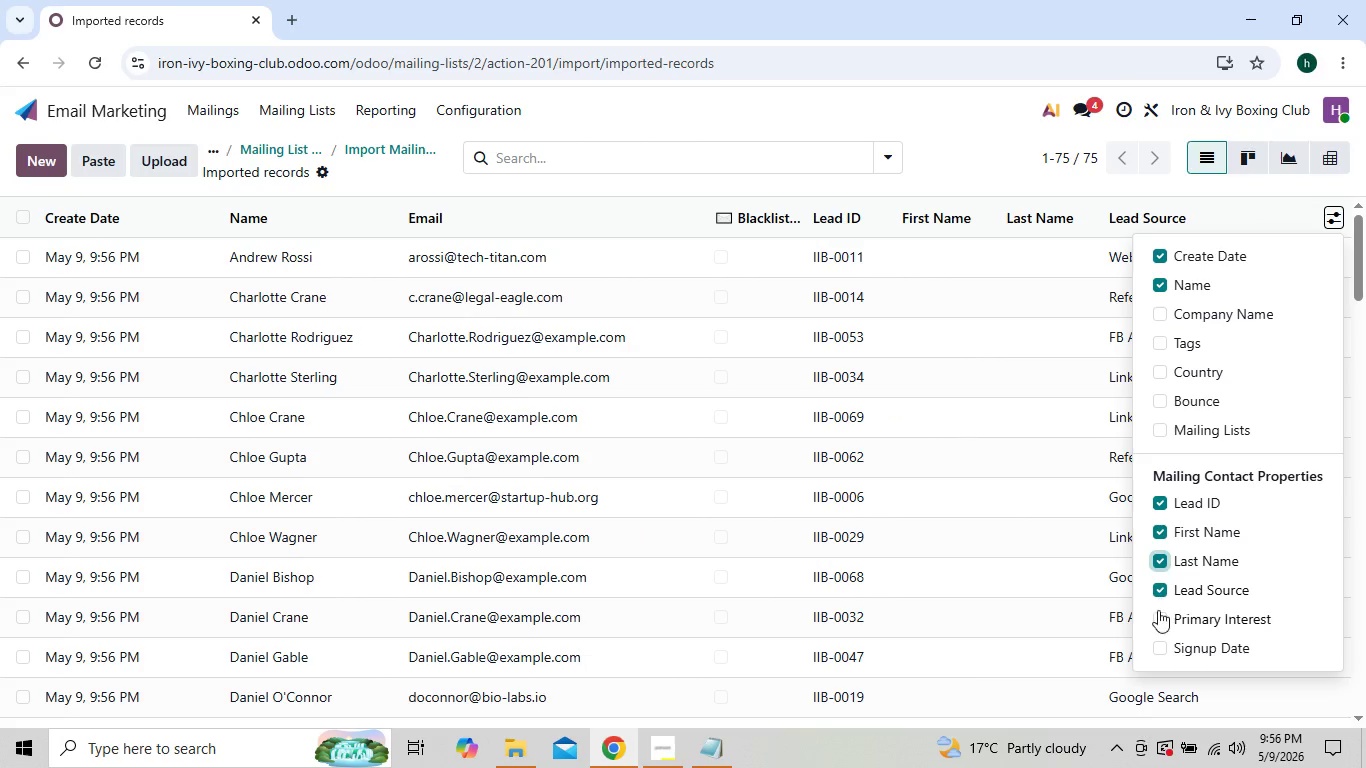 
left_click([1158, 610])
 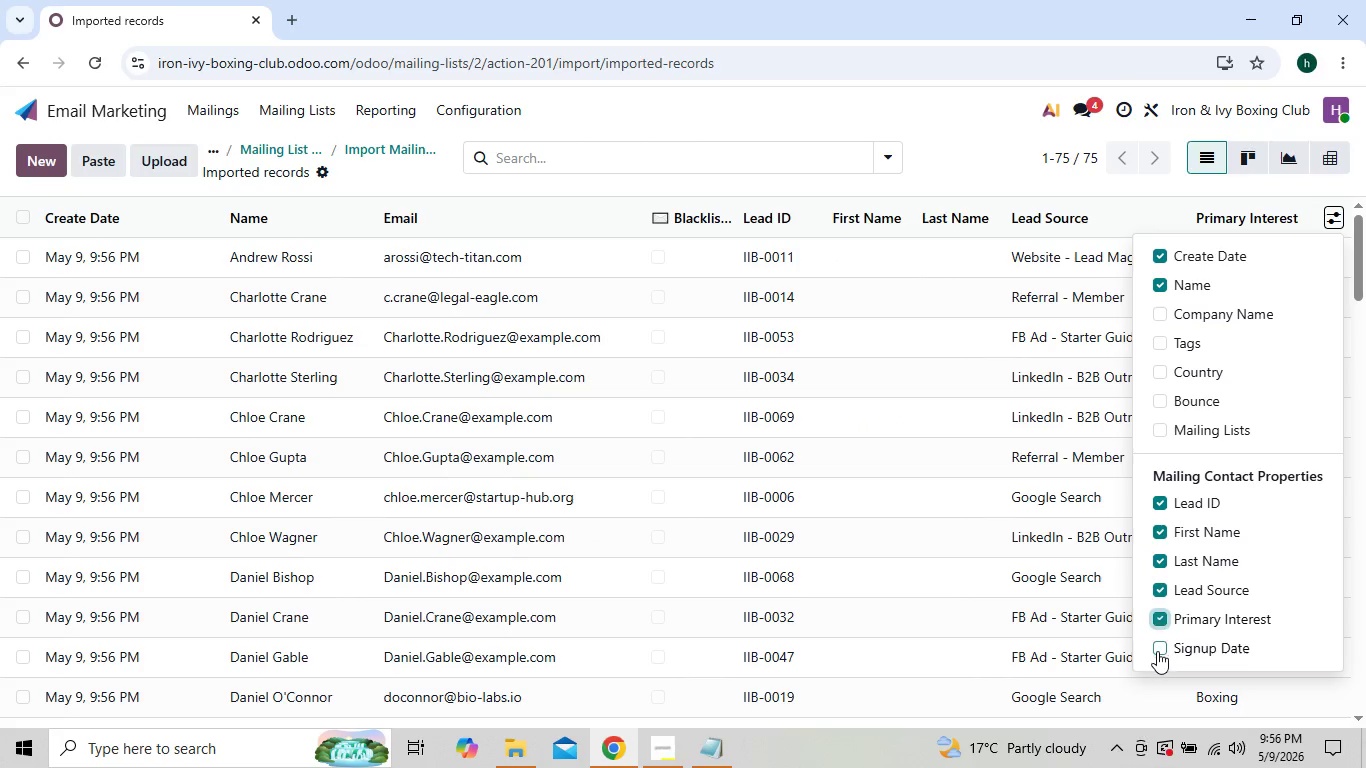 
left_click([1157, 651])
 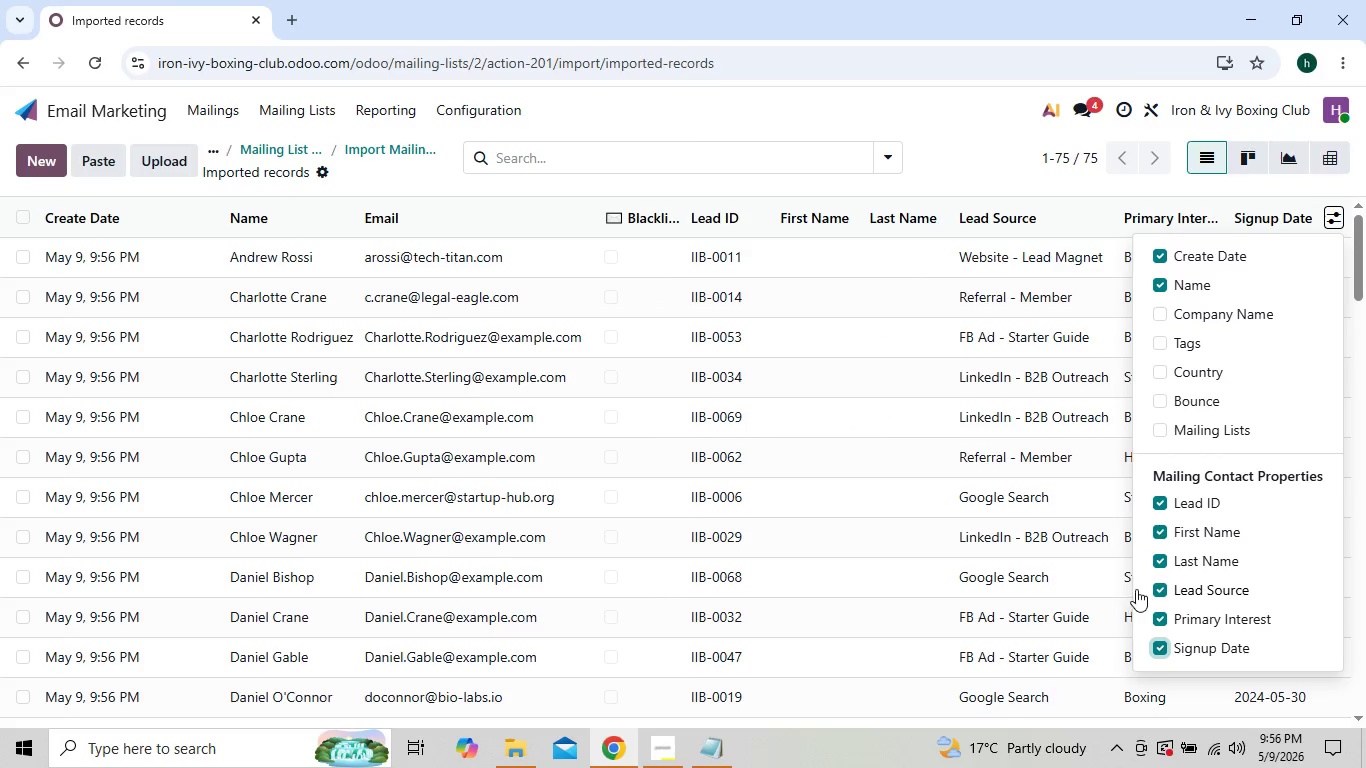 
left_click([1165, 432])
 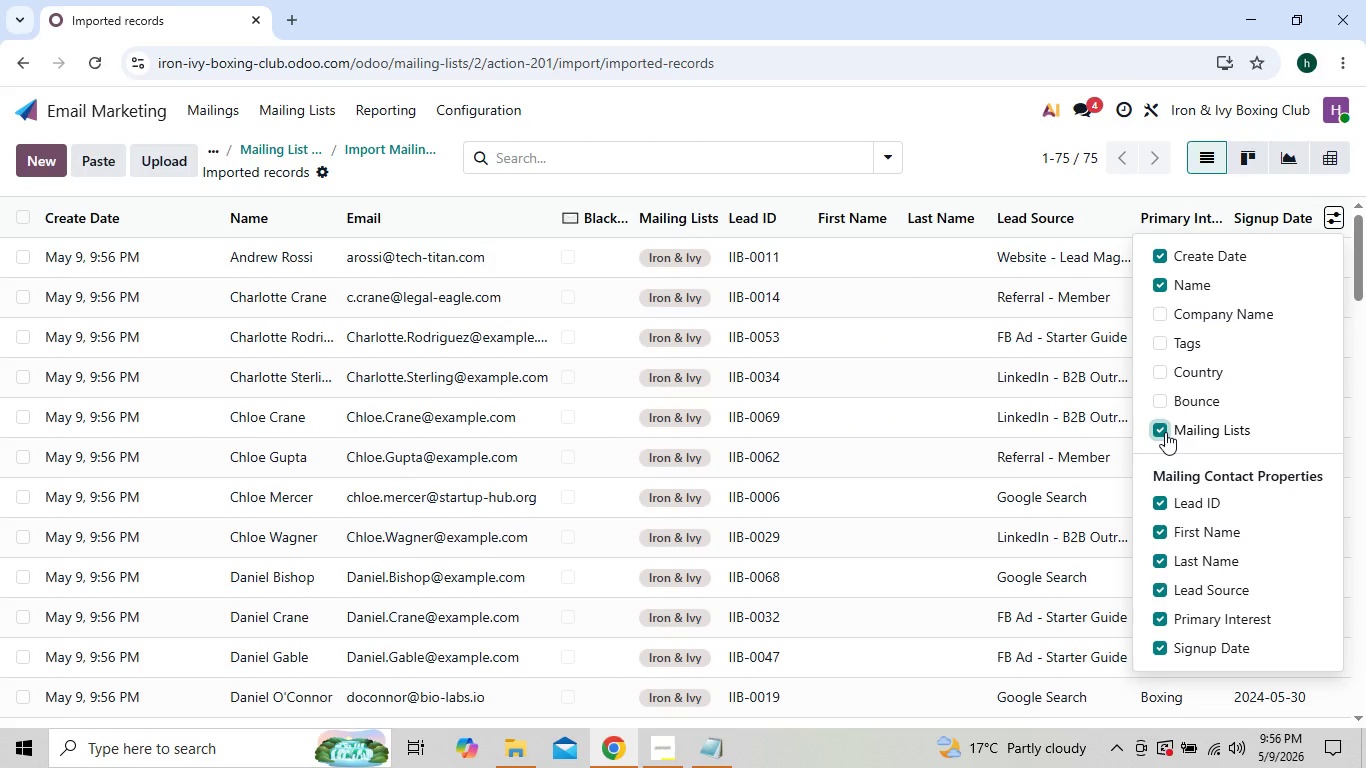 
wait(7.55)
 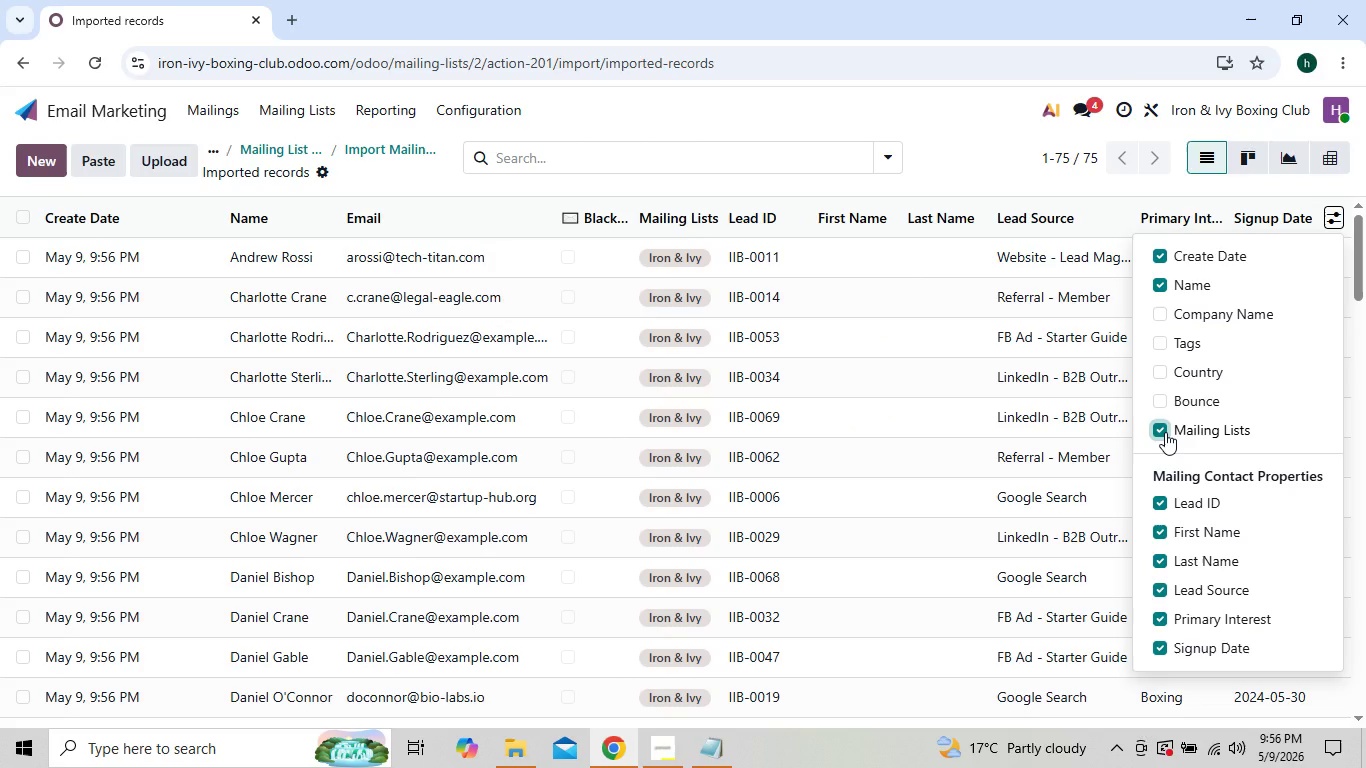 
left_click([1157, 281])
 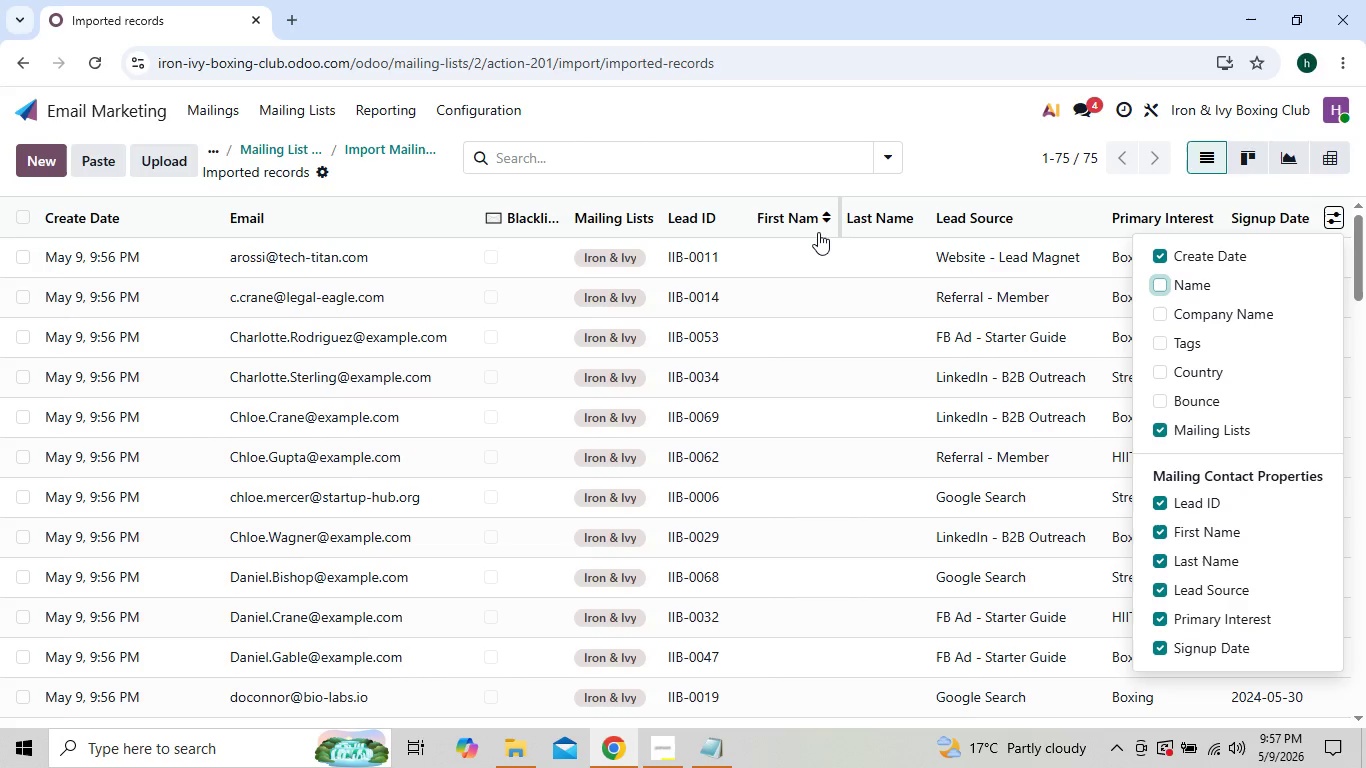 
wait(13.97)
 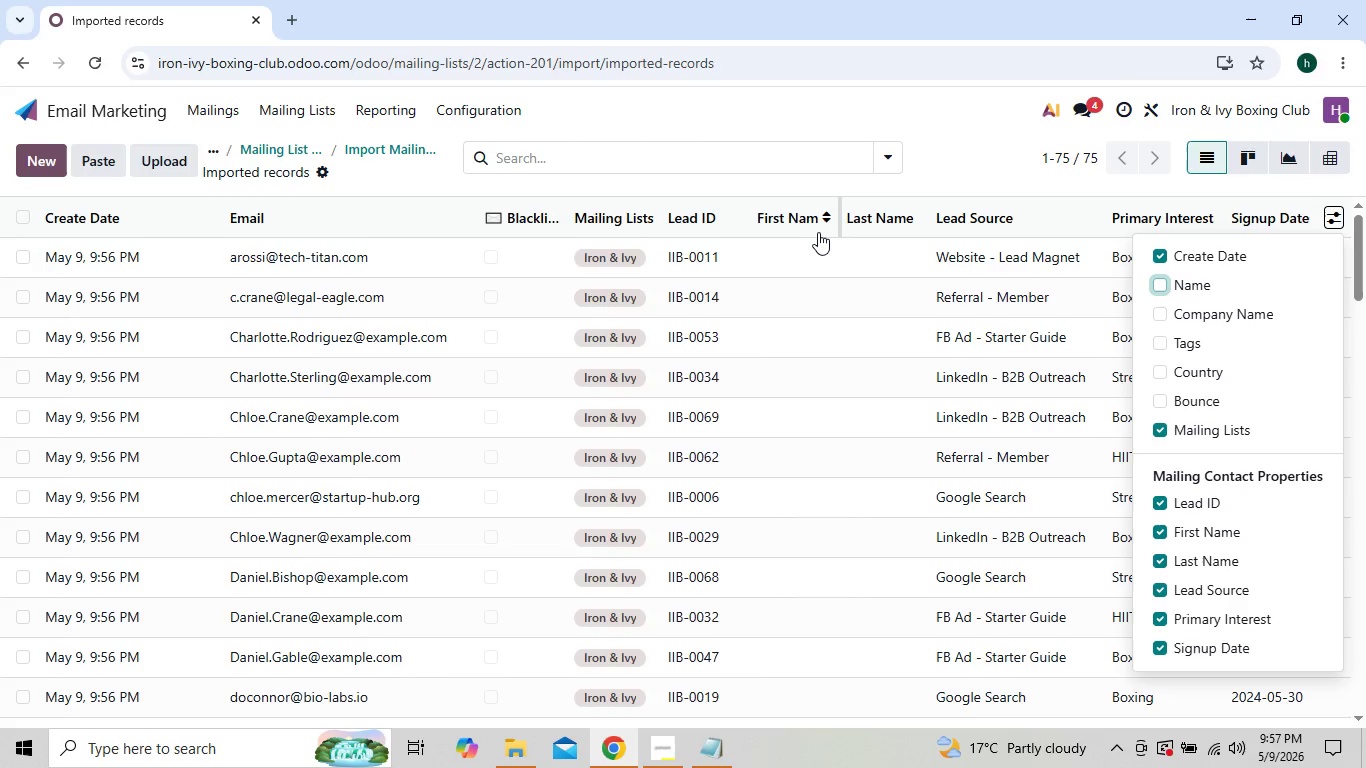 
left_click([1299, 222])
 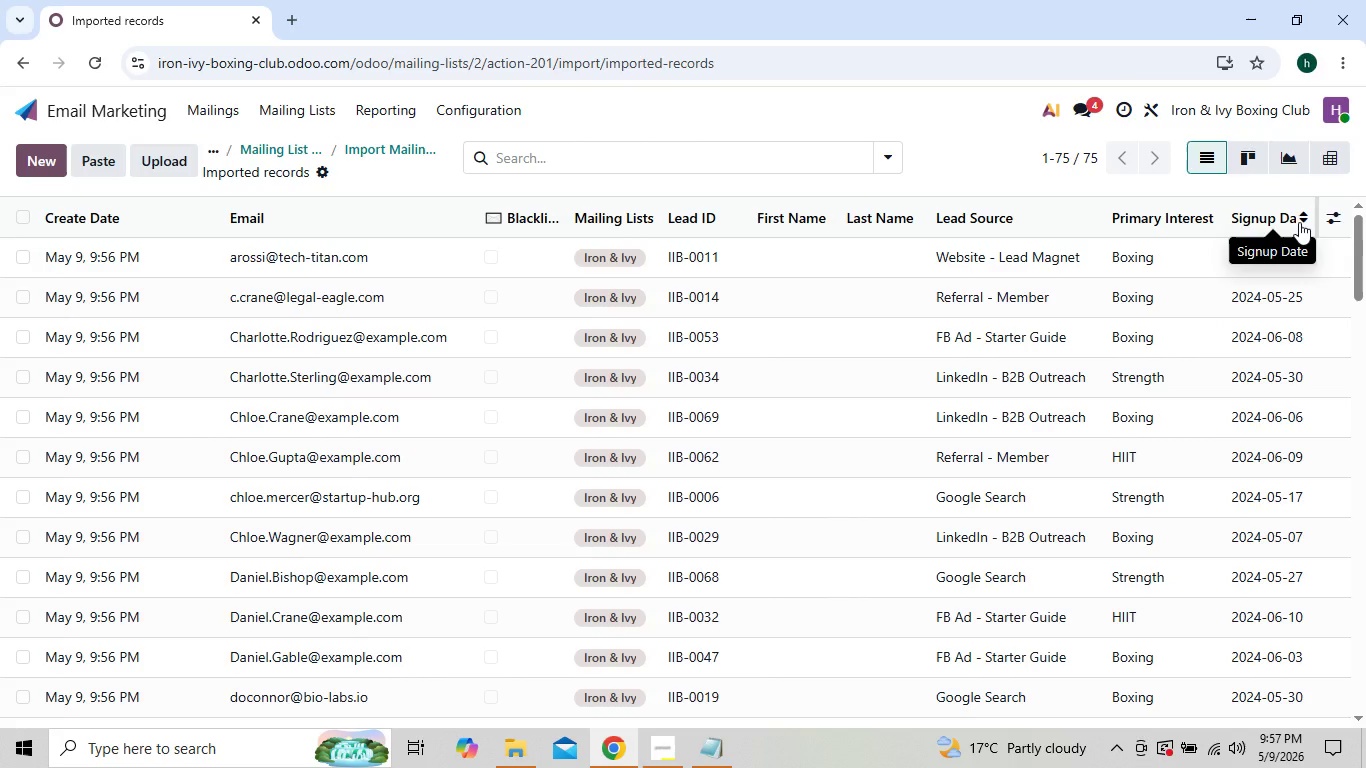 
left_click([1299, 222])
 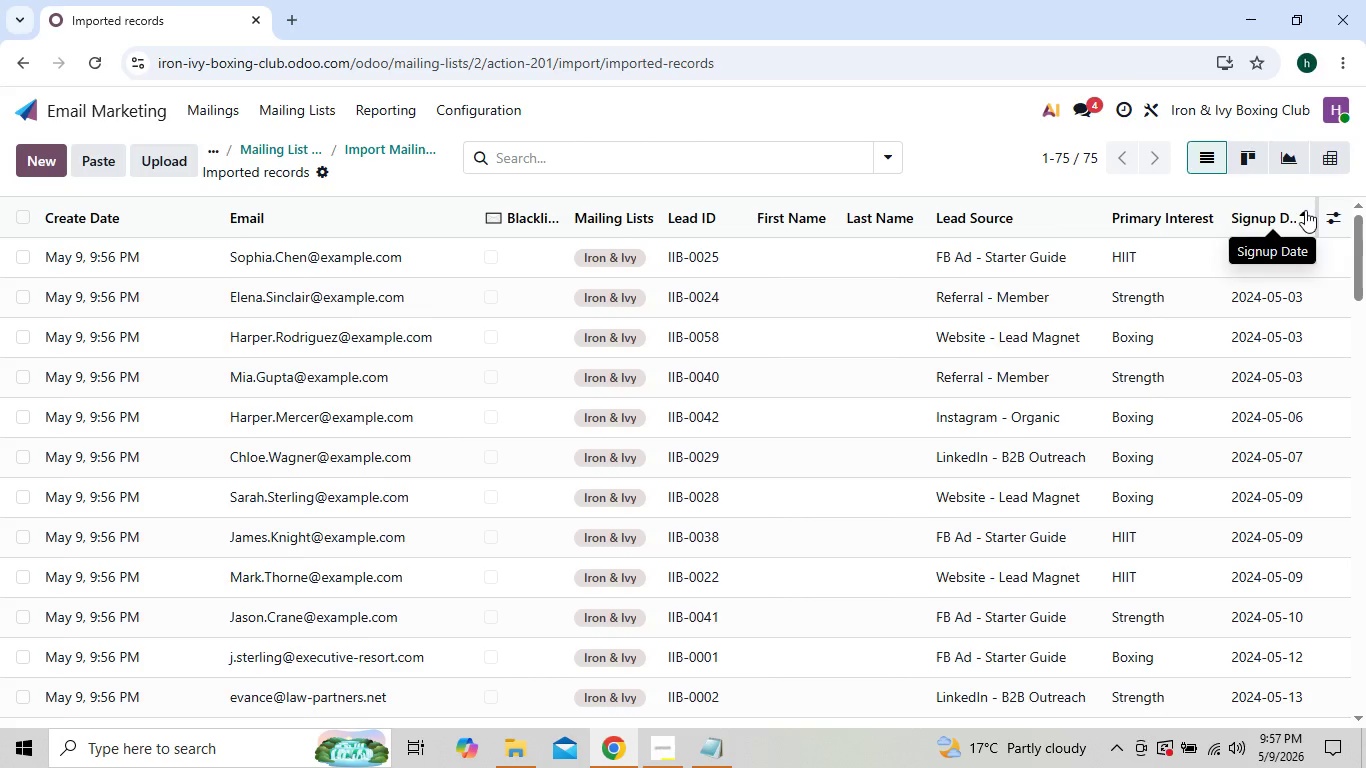 
left_click([1305, 210])
 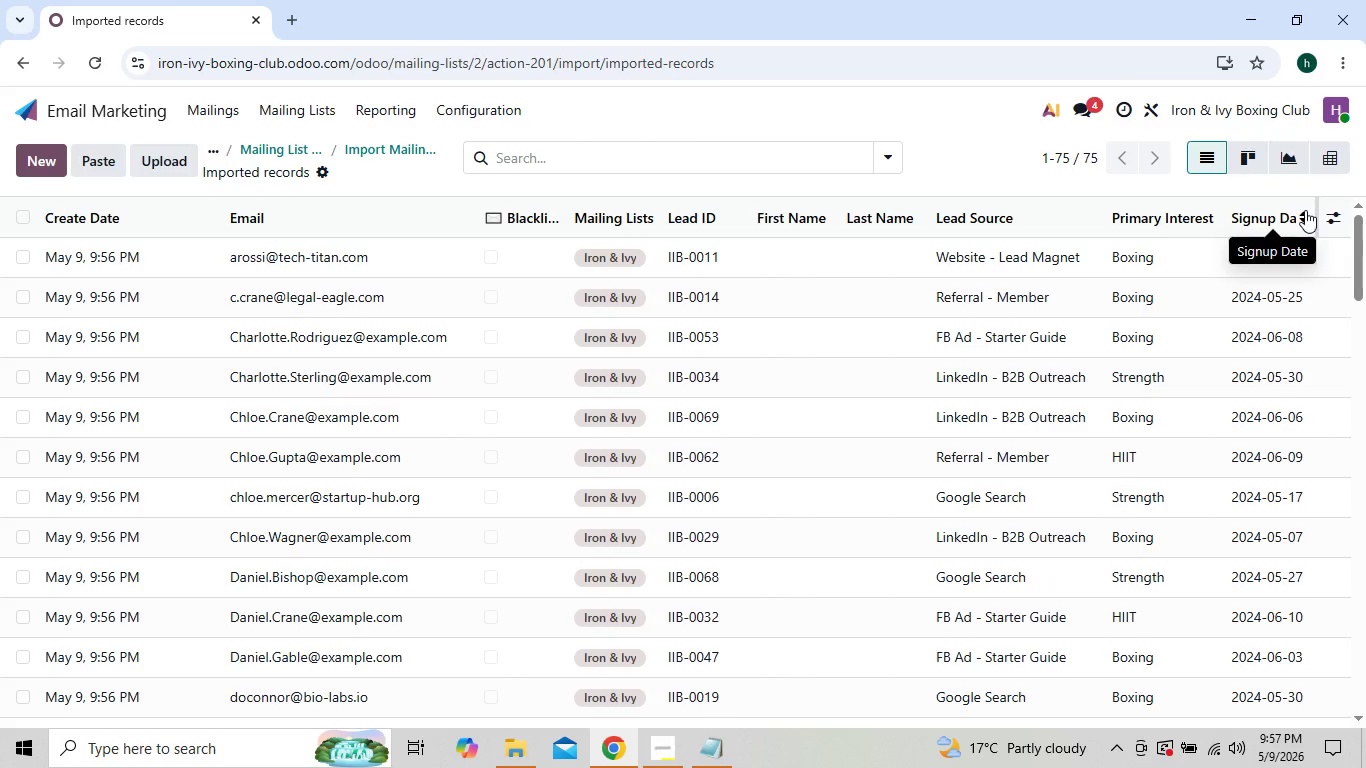 
left_click([1332, 223])
 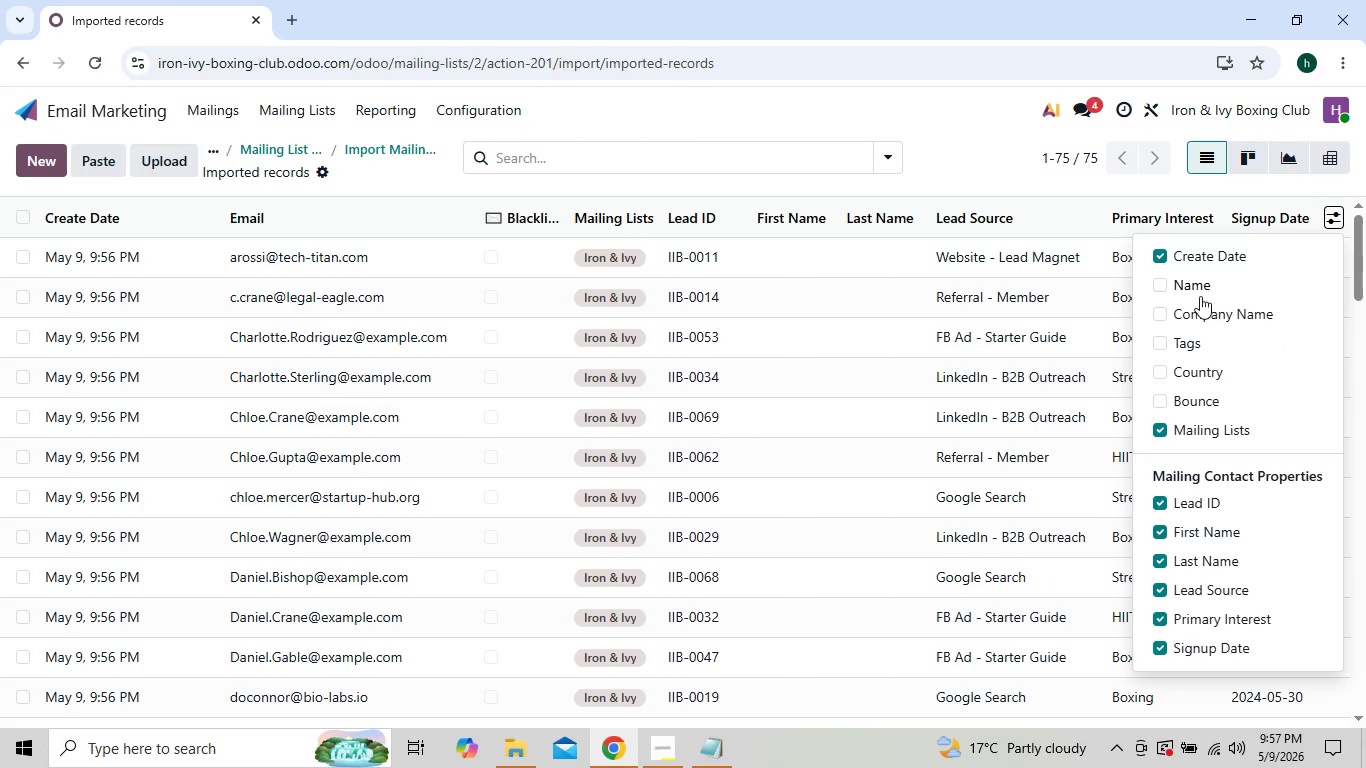 
left_click([1167, 286])
 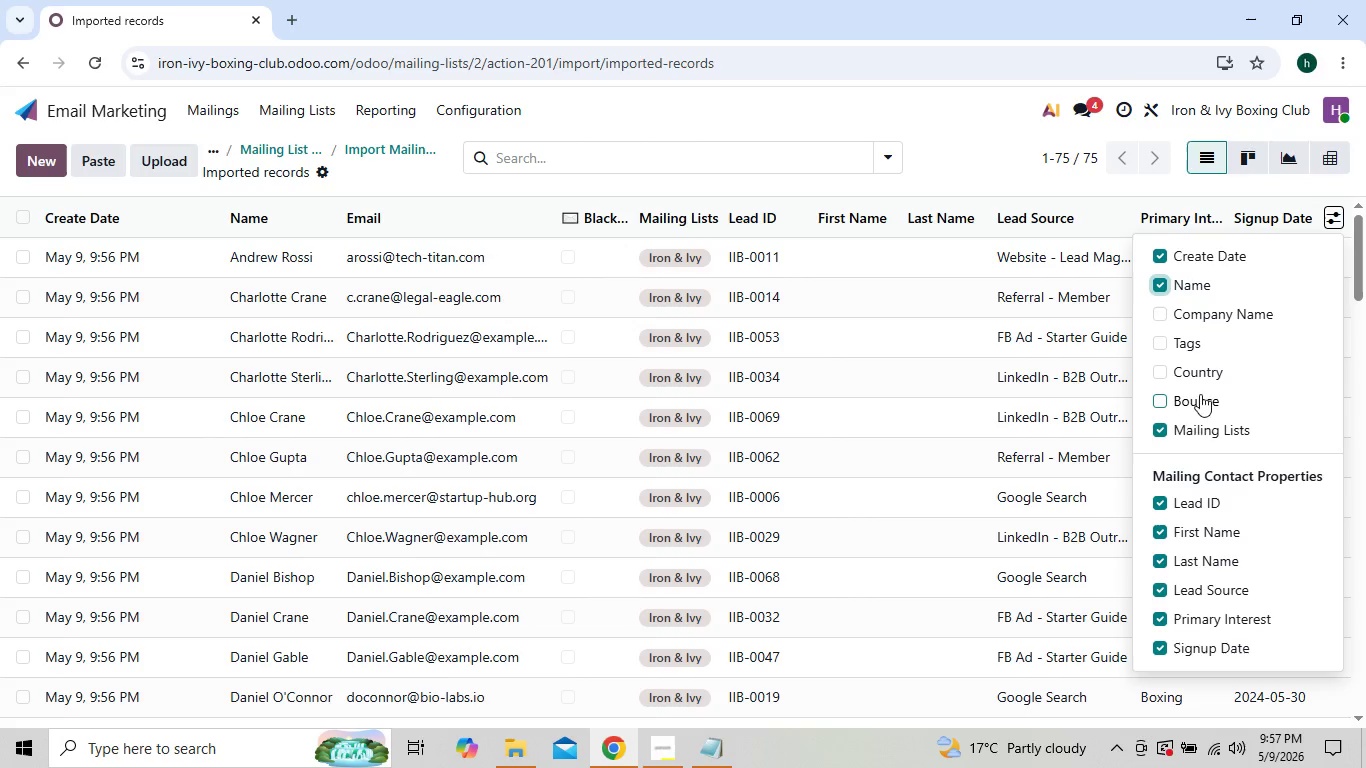 
wait(5.89)
 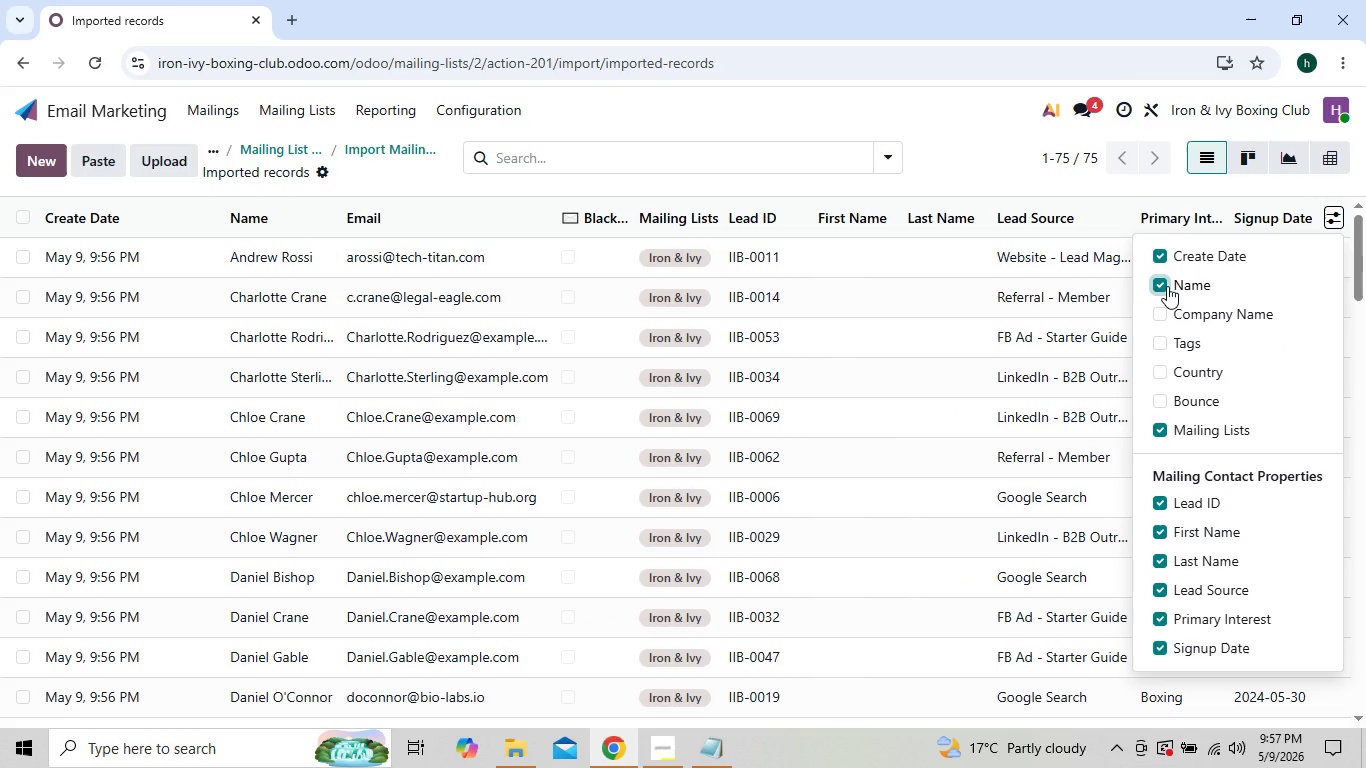 
left_click([1159, 534])
 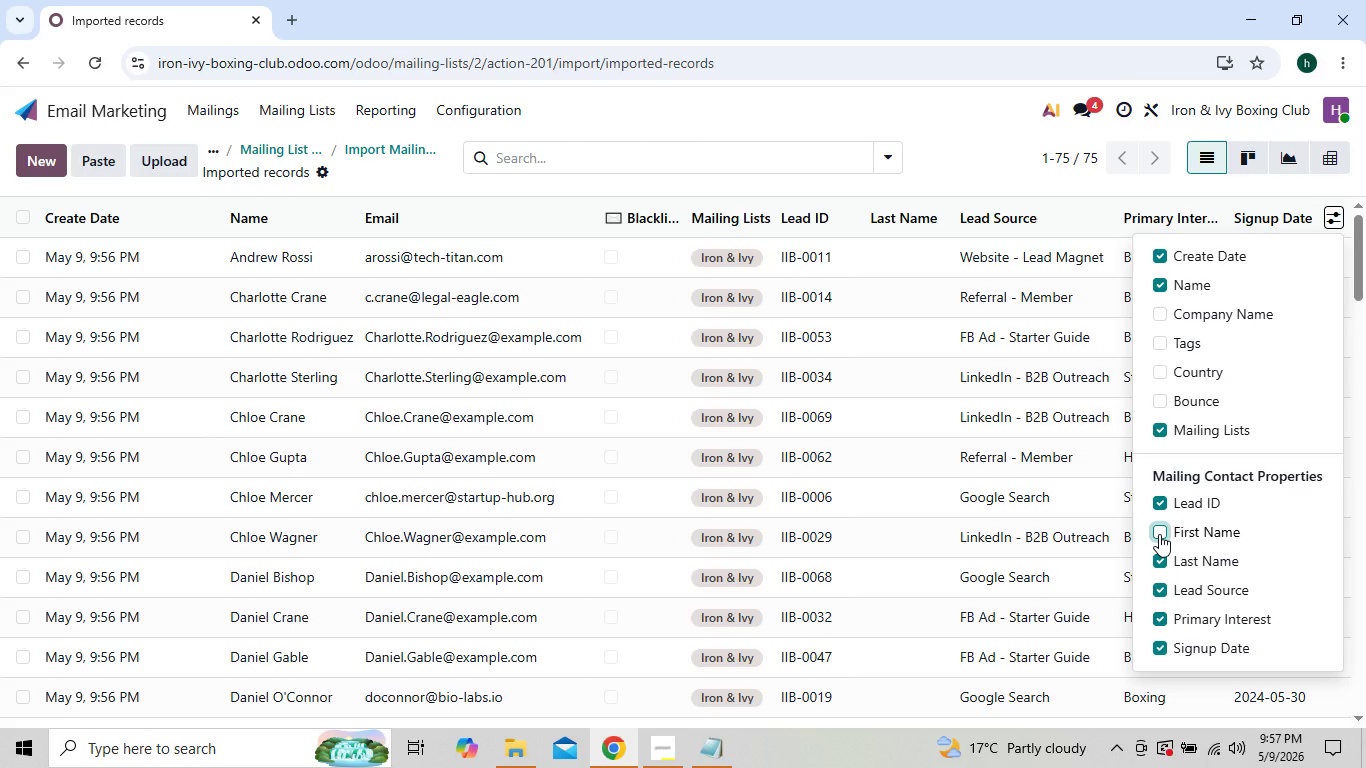 
left_click([1160, 555])
 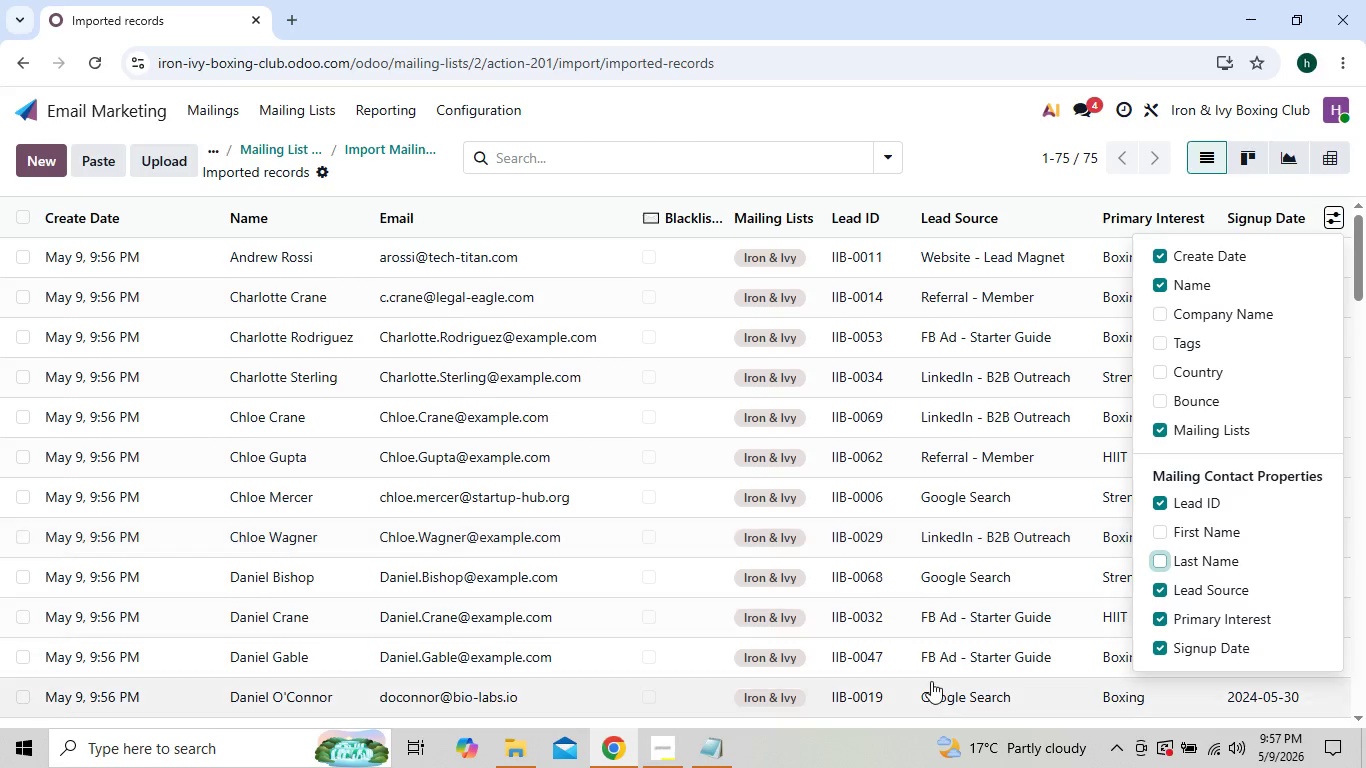 
left_click([724, 753])
 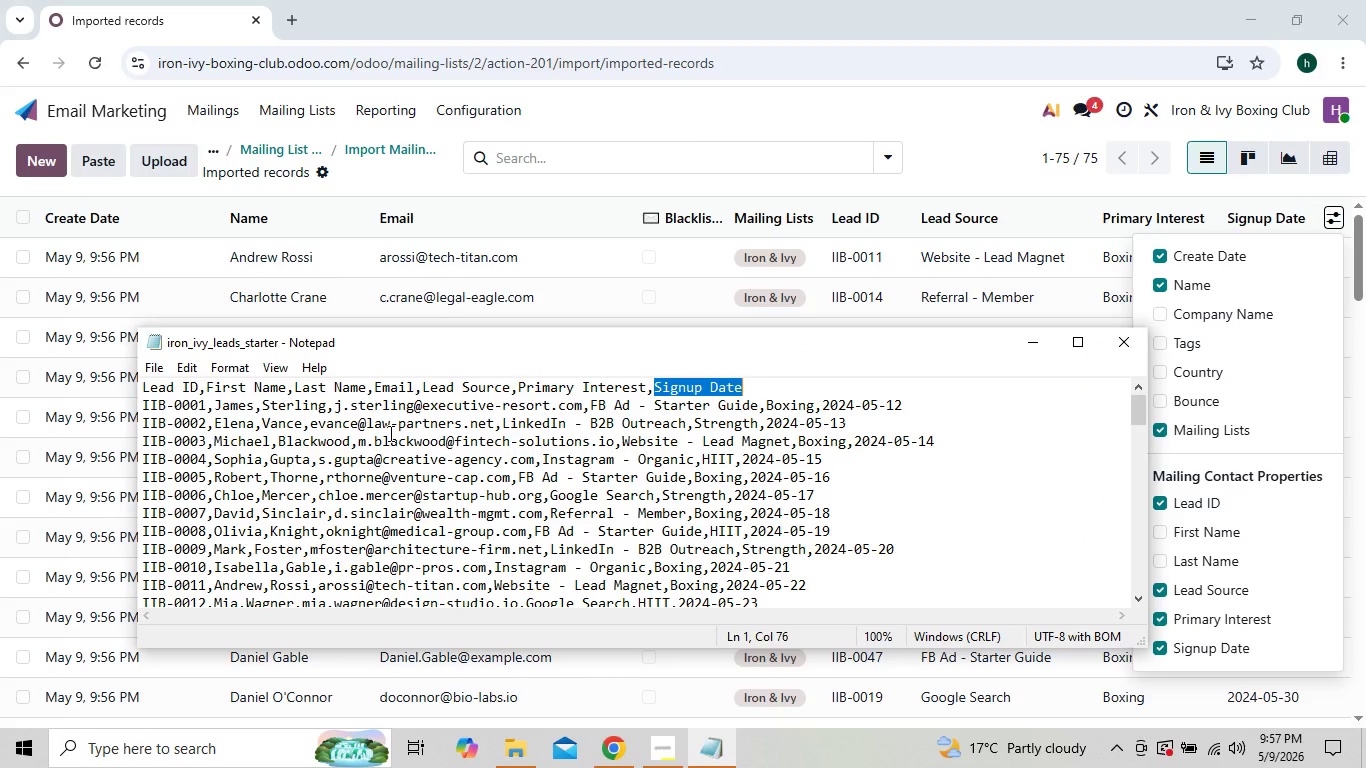 
wait(10.89)
 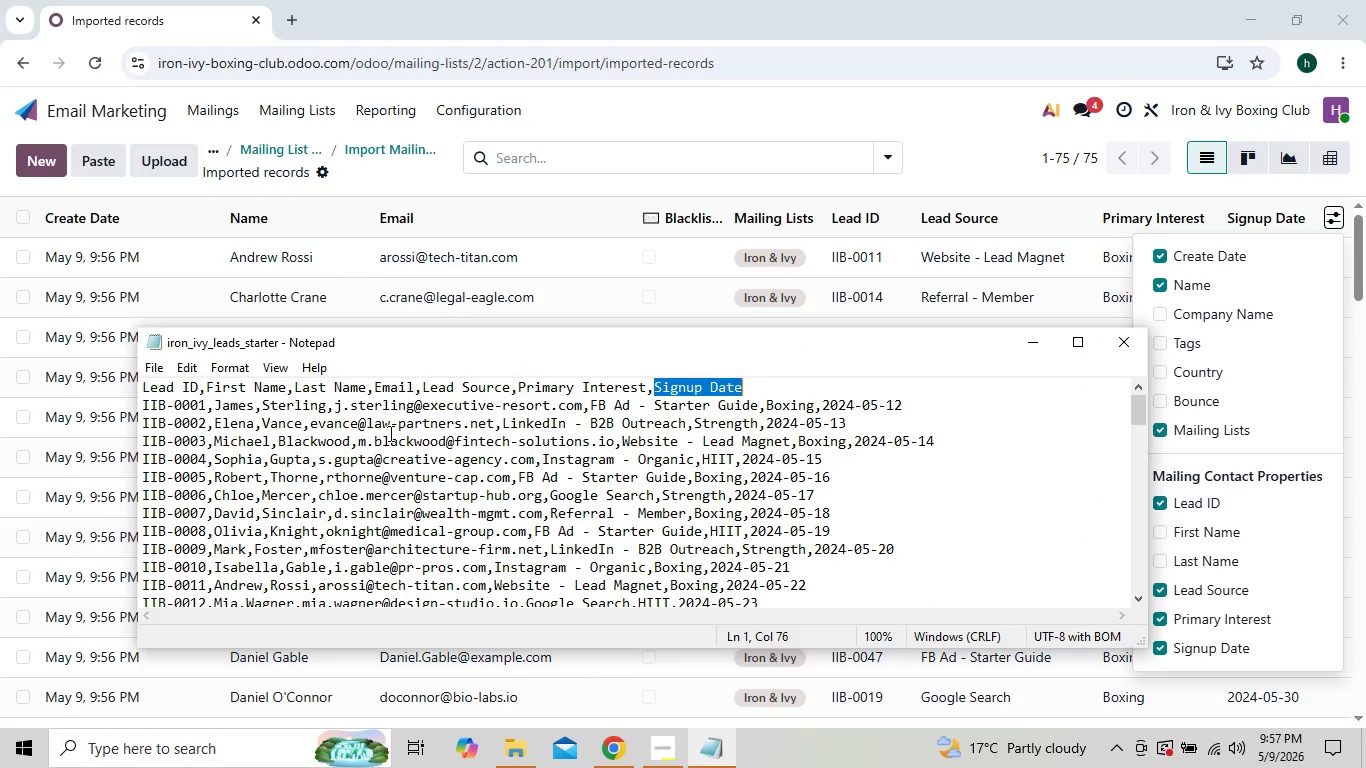 
left_click([1331, 214])
 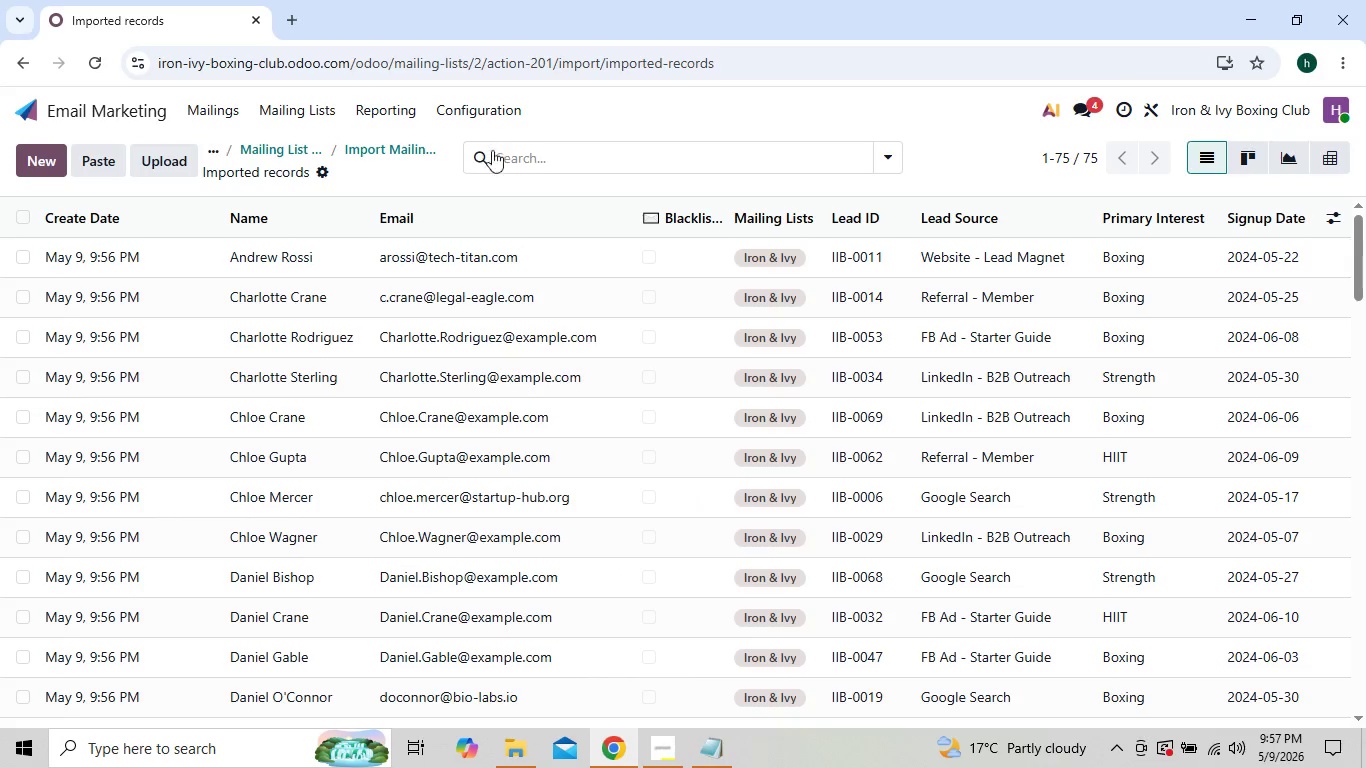 
left_click([278, 126])
 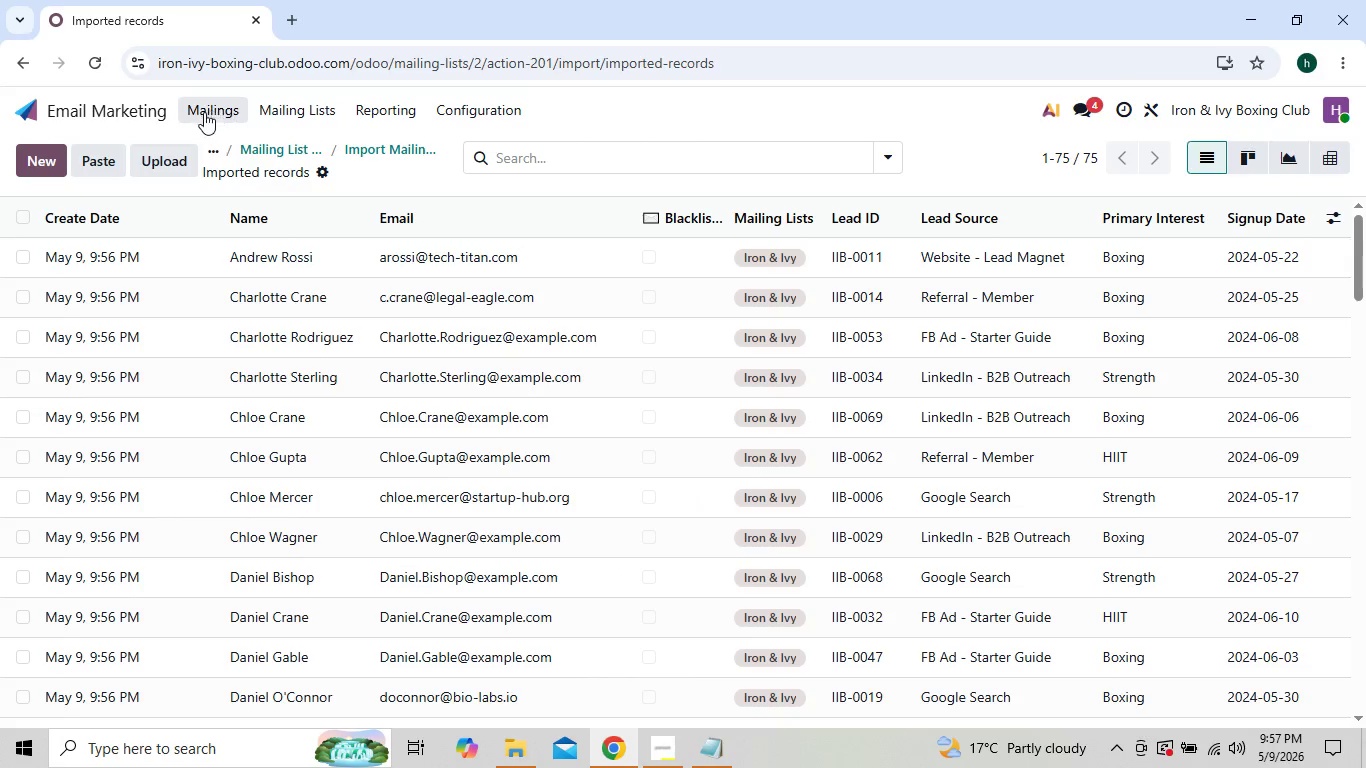 
left_click([199, 113])
 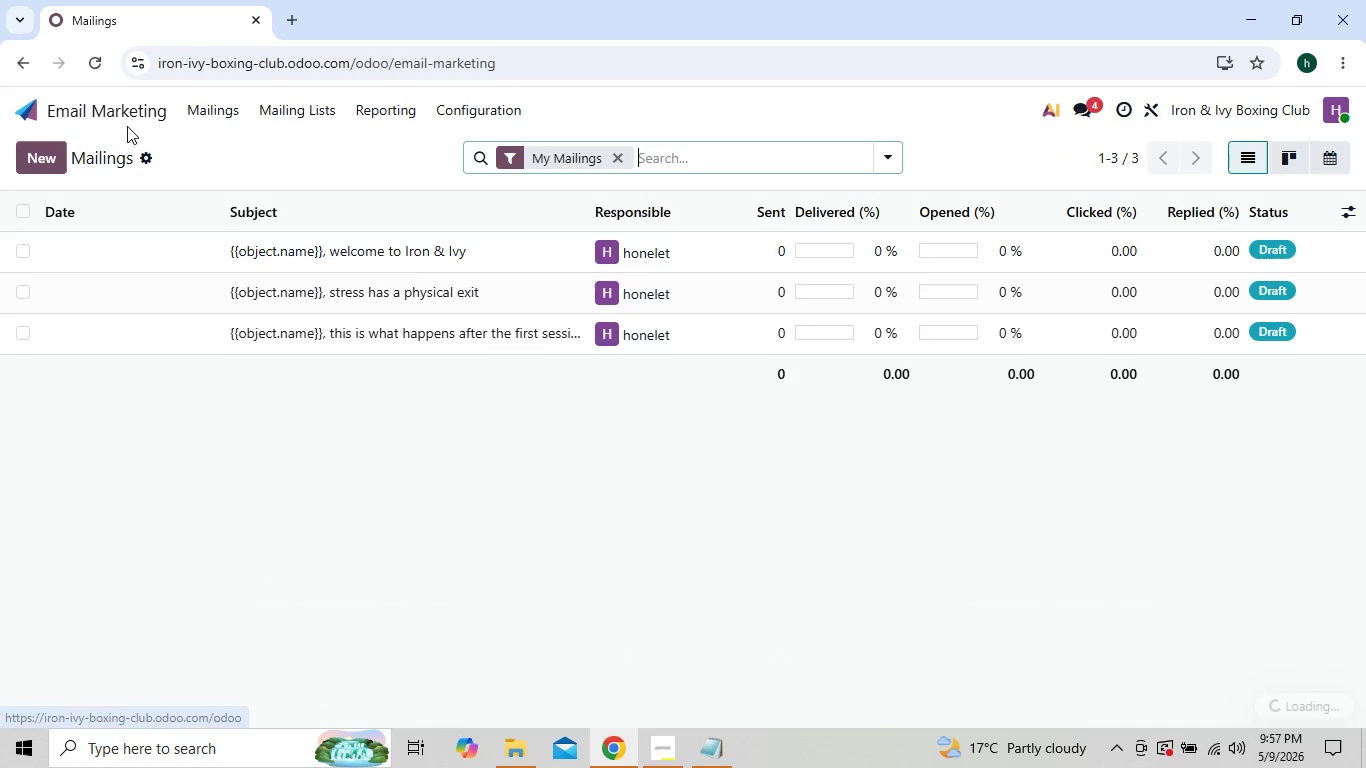 
mouse_move([248, 235])
 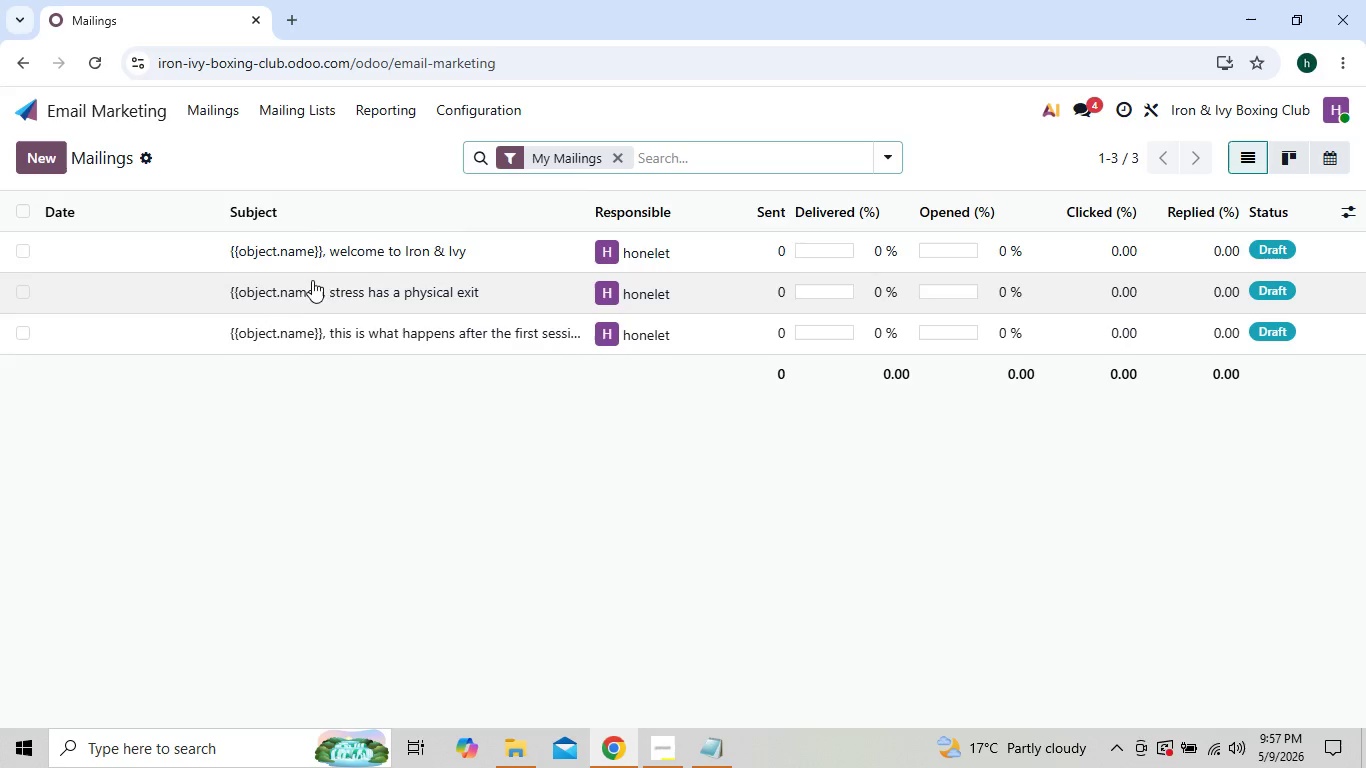 
left_click([322, 254])
 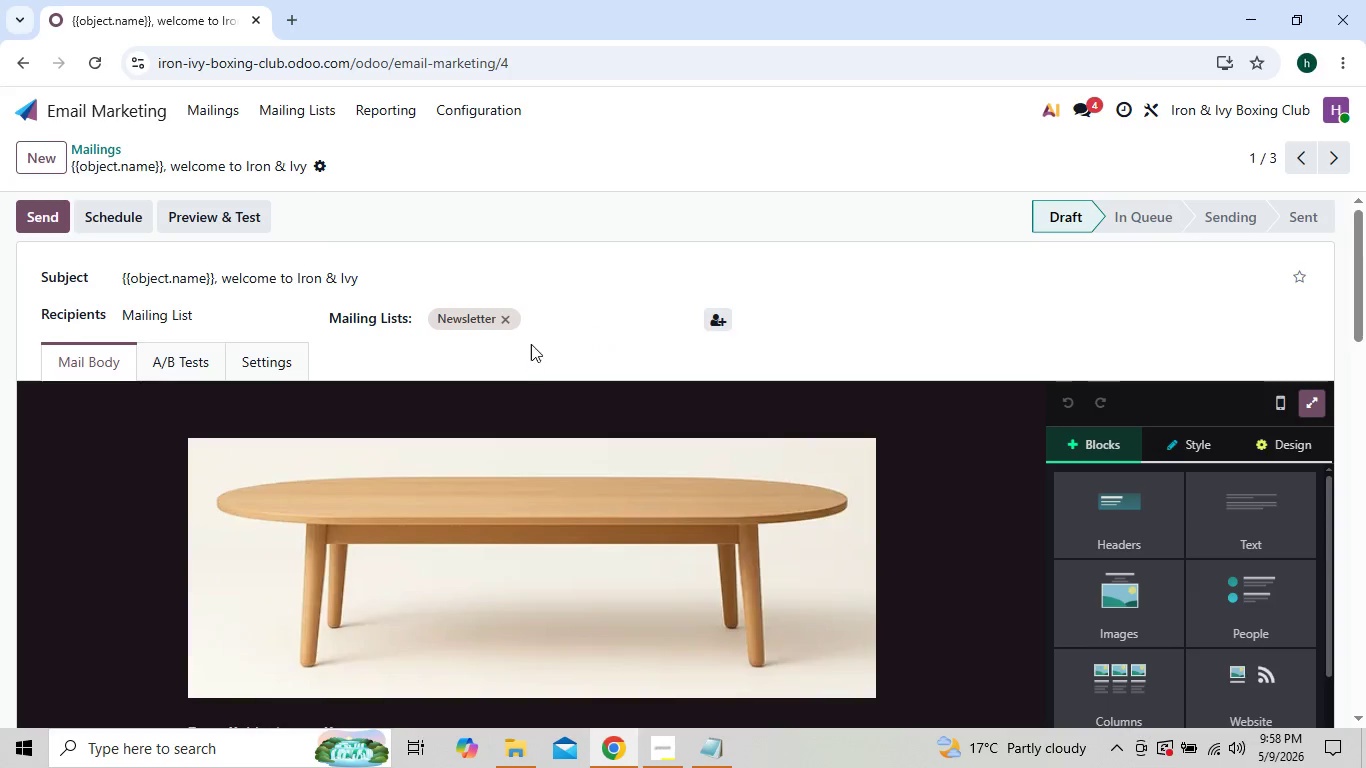 
left_click([553, 322])
 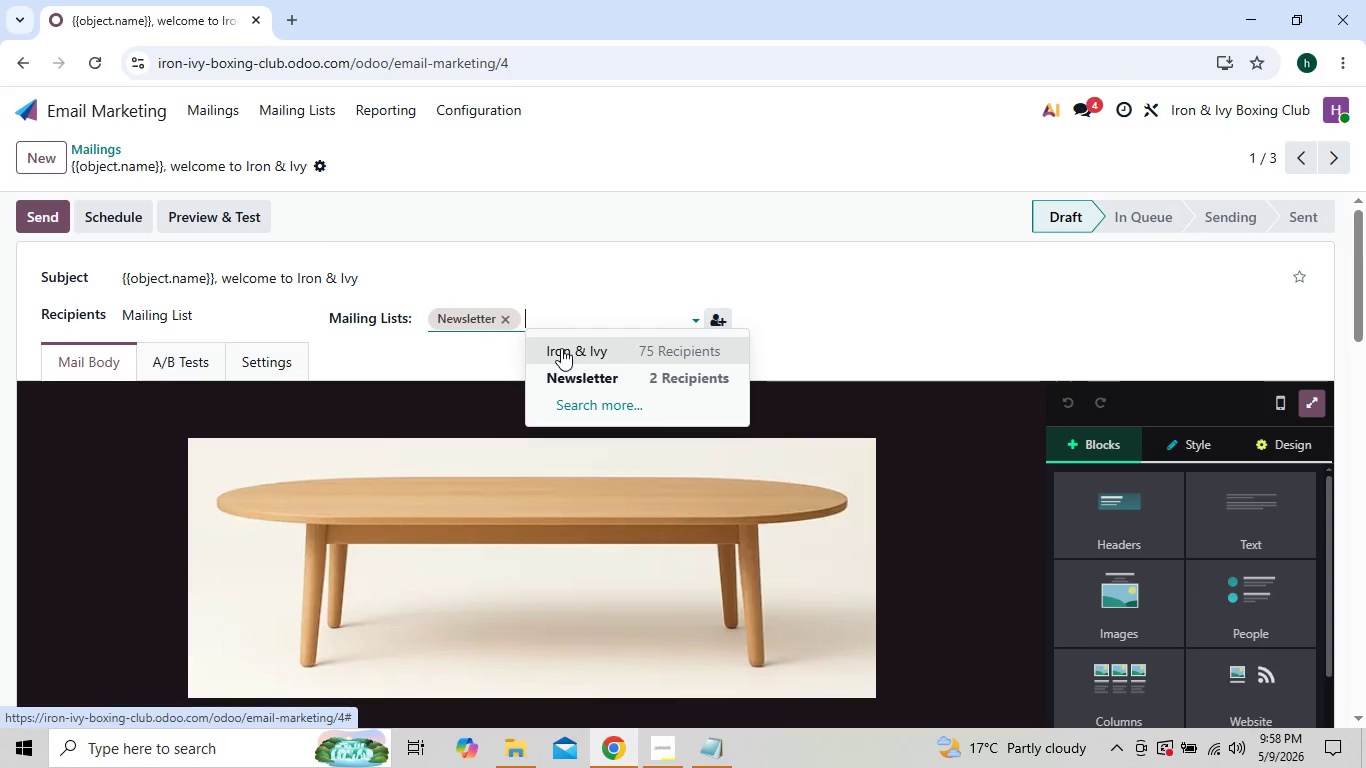 
left_click([561, 348])
 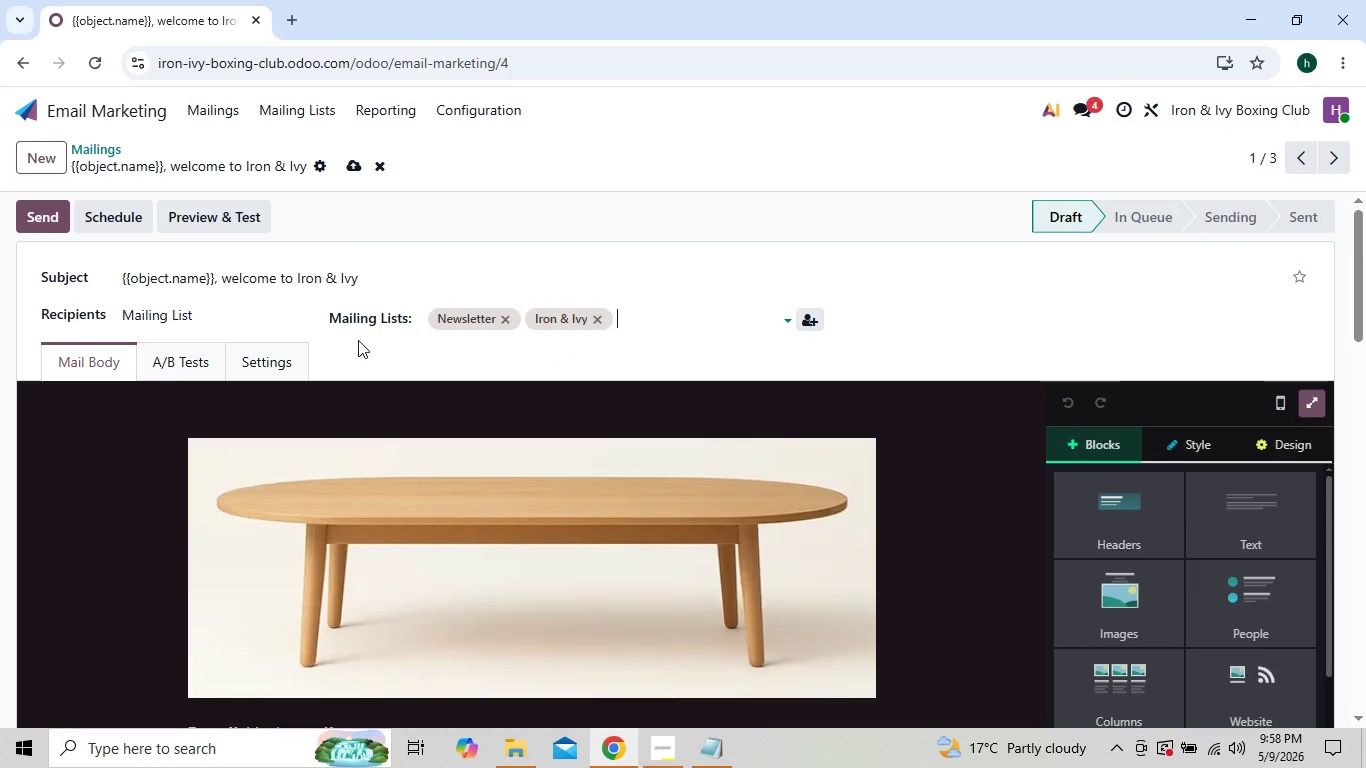 
left_click([299, 344])
 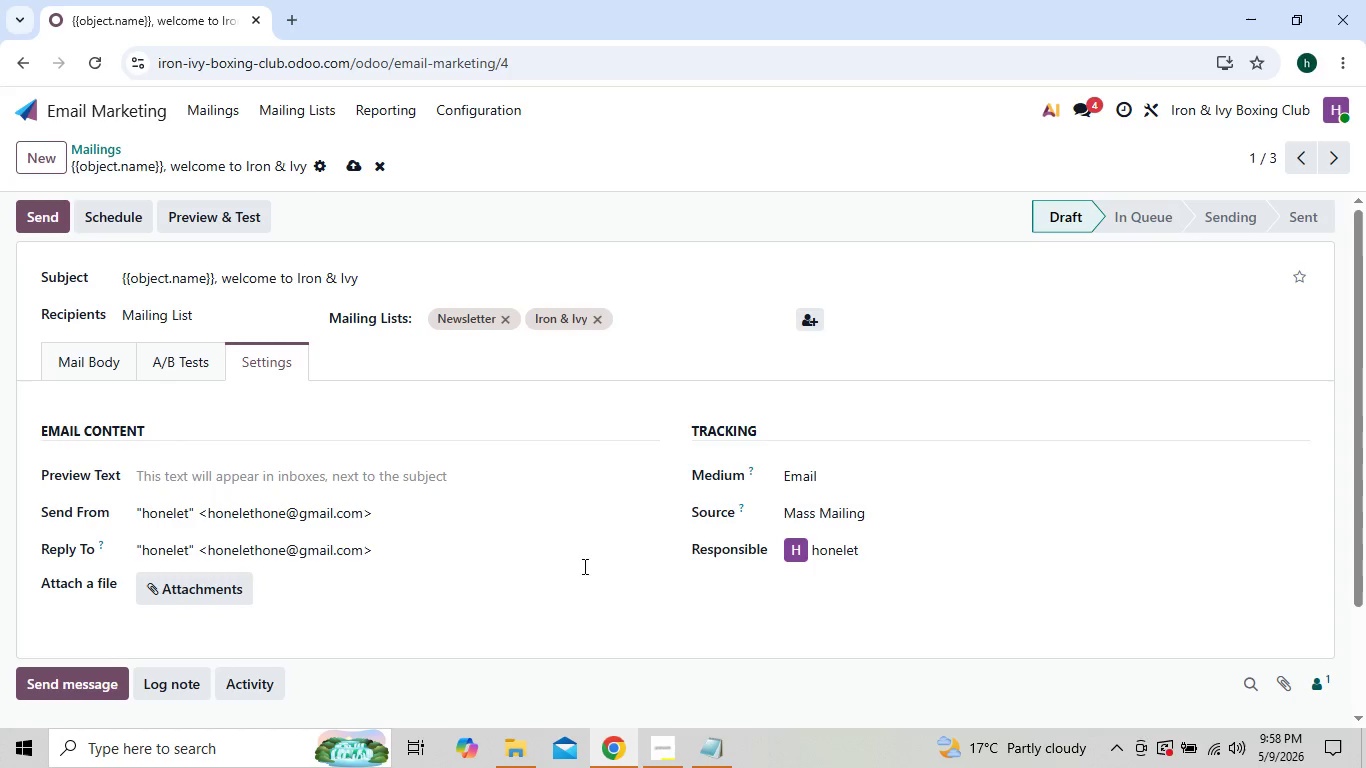 
wait(6.26)
 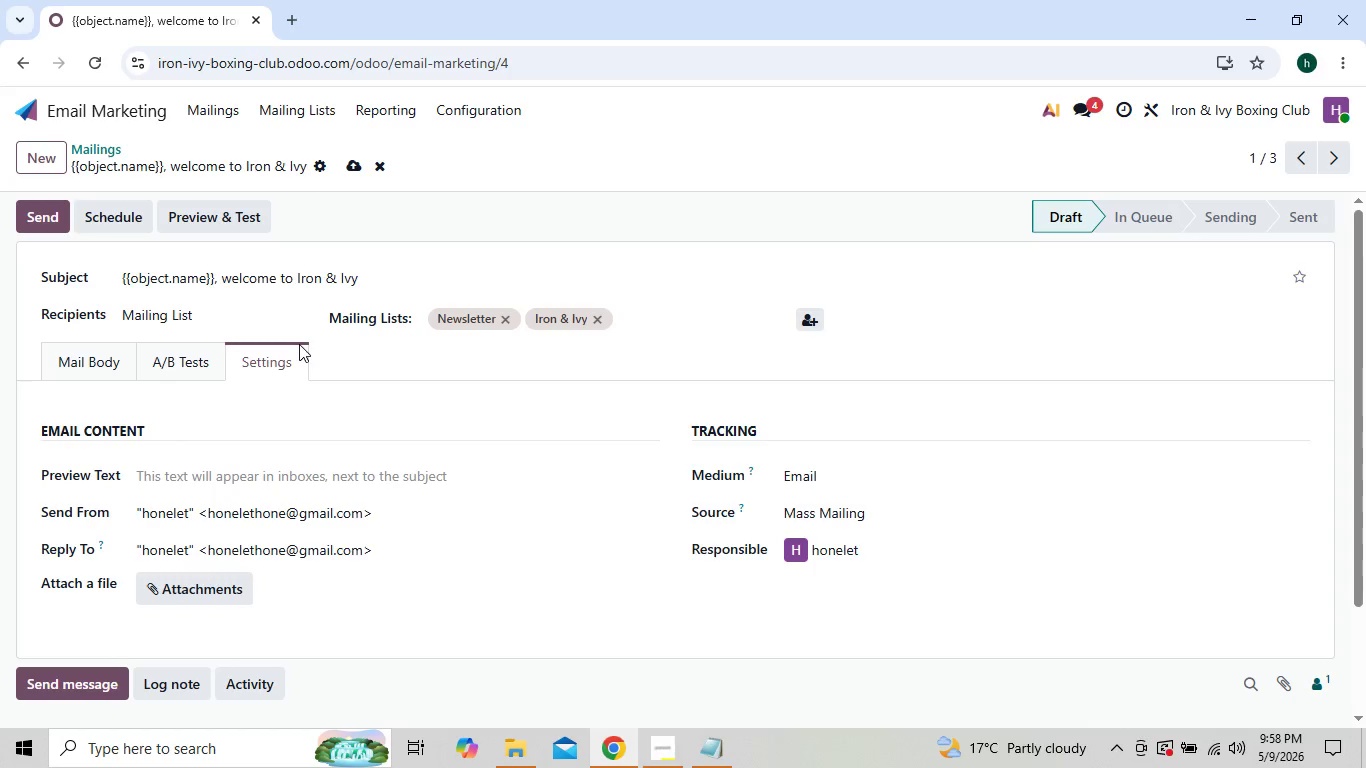 
left_click([665, 747])